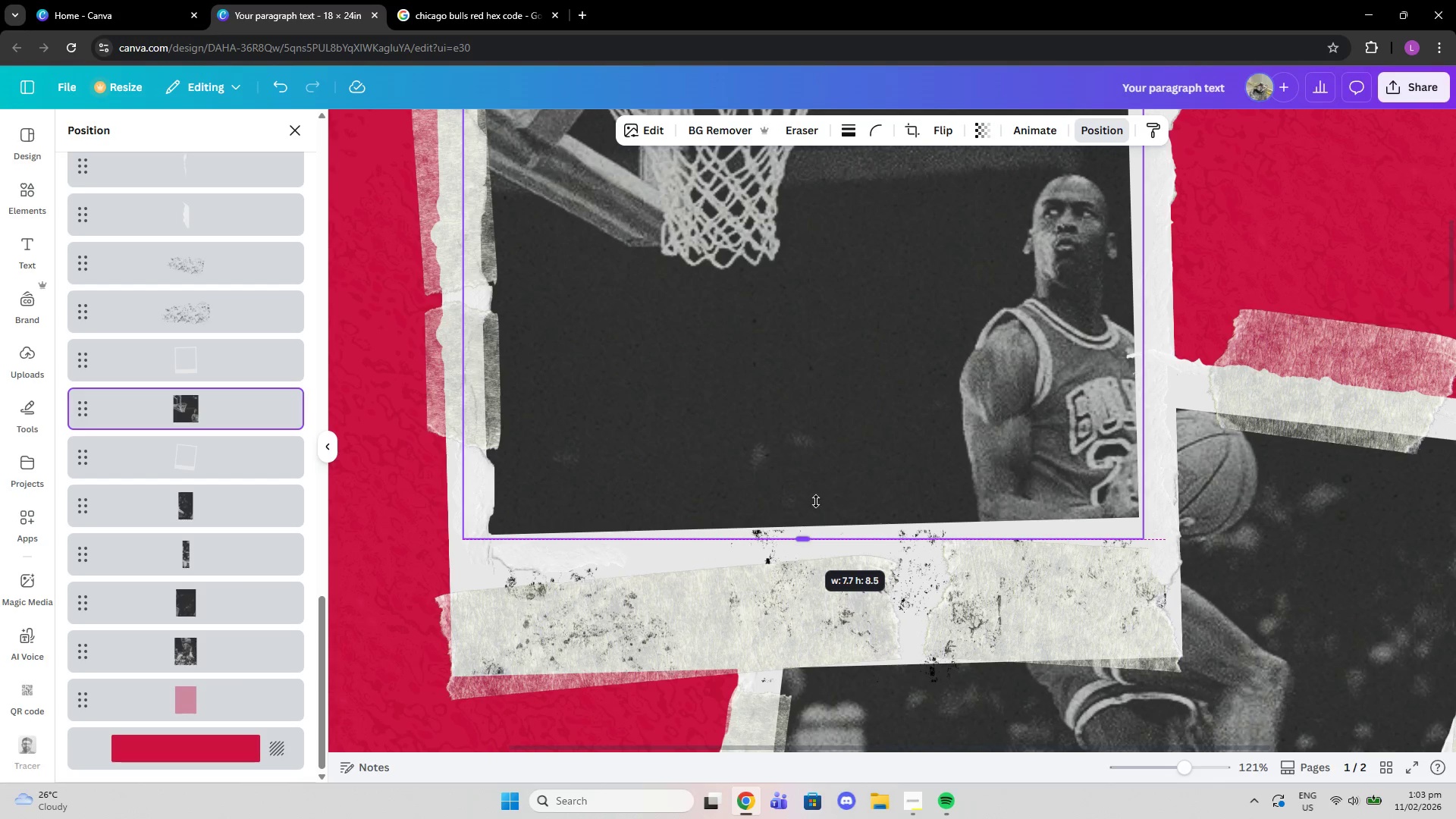 
scroll: coordinate [817, 501], scroll_direction: up, amount: 6.0
 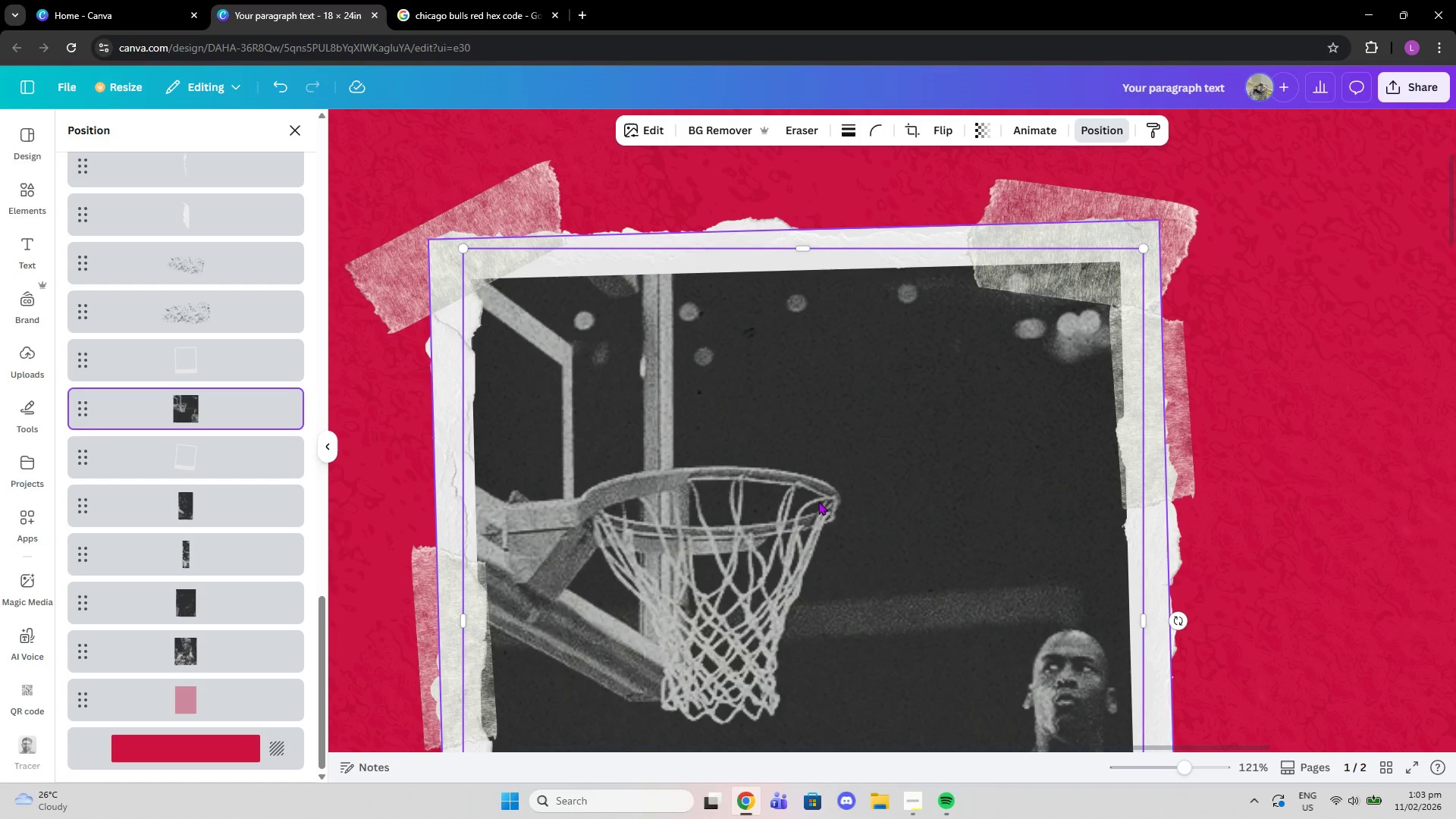 
scroll: coordinate [1329, 614], scroll_direction: down, amount: 14.0
 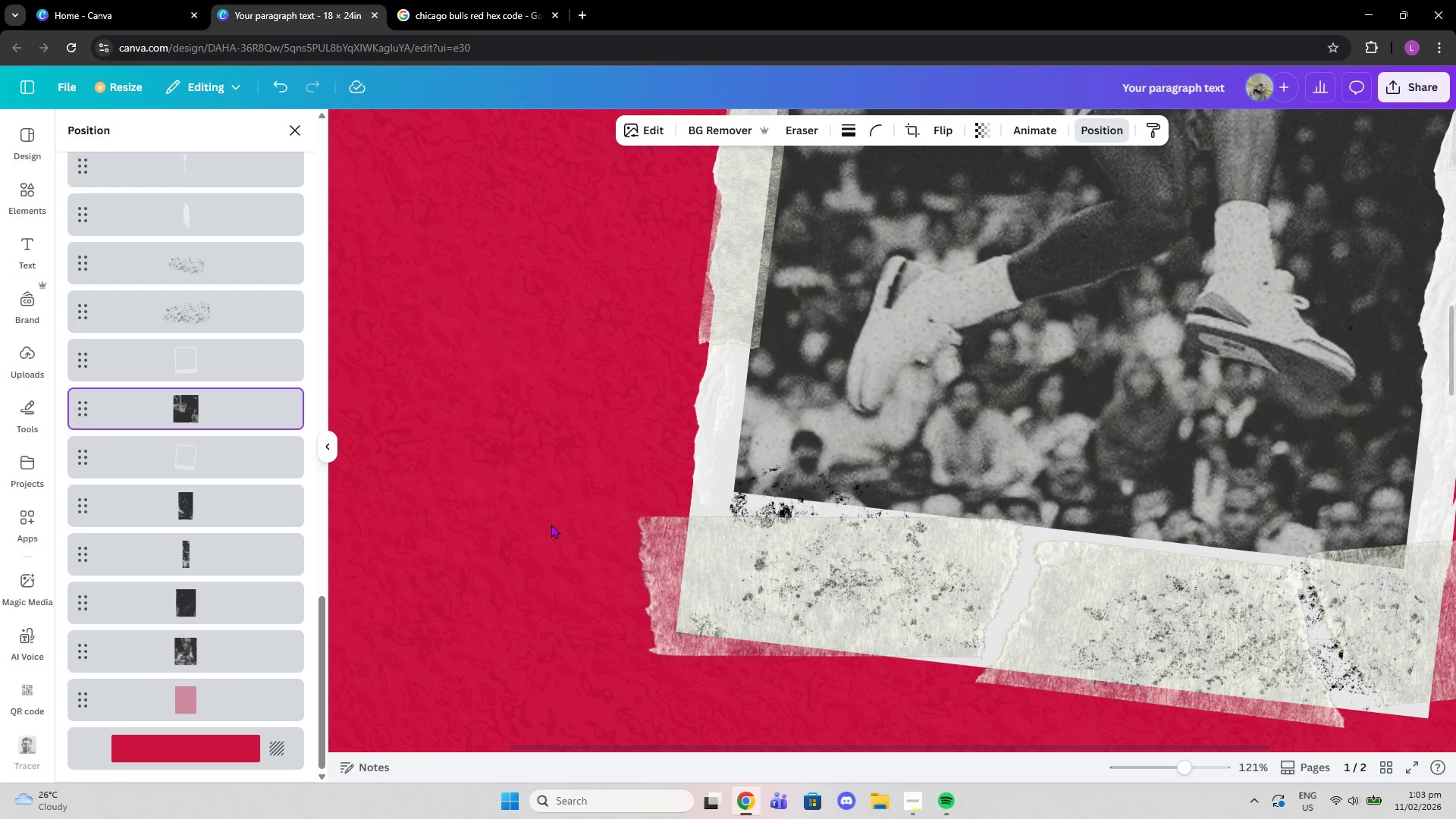 
left_click([548, 489])
 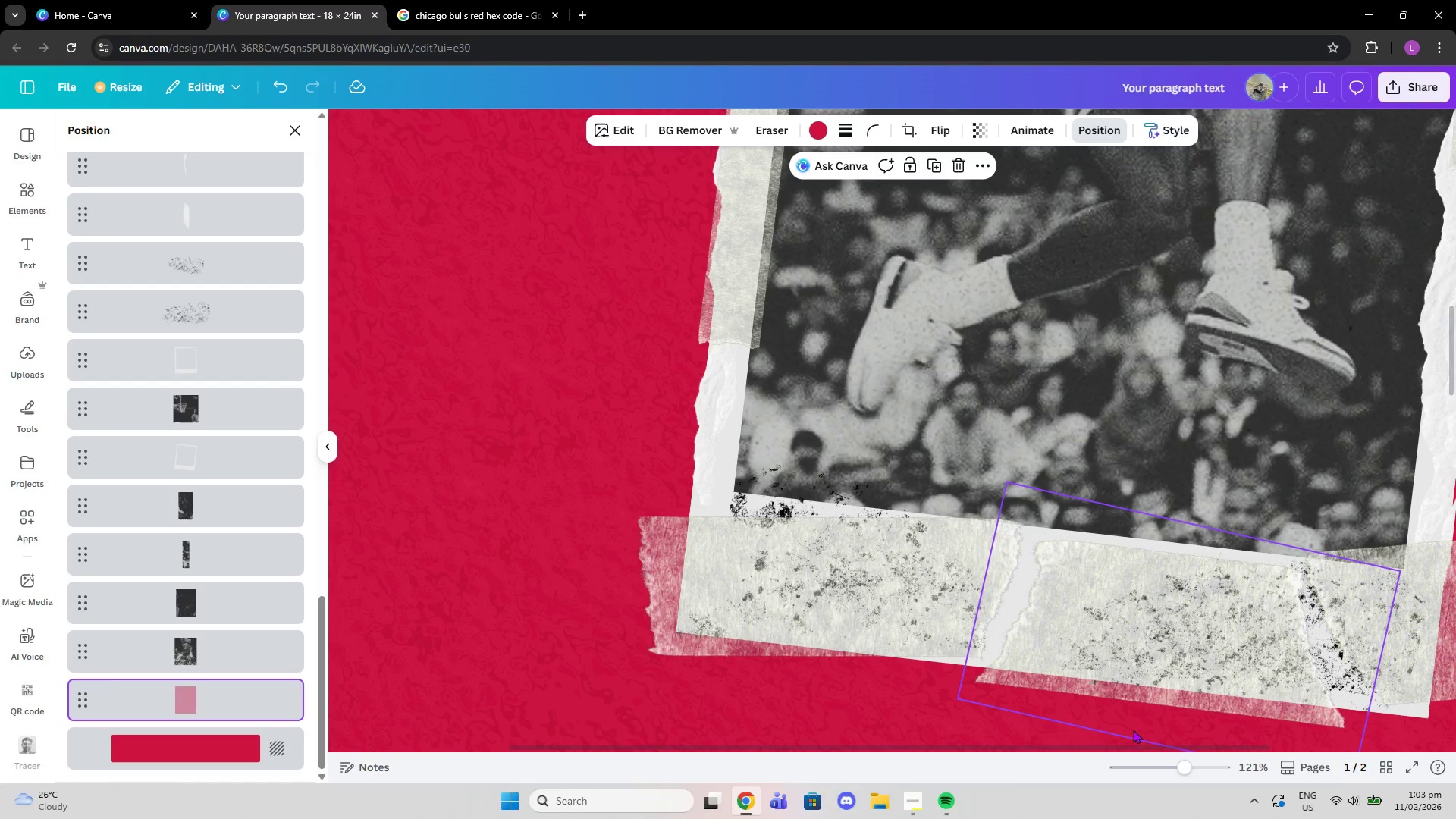 
left_click_drag(start_coordinate=[1187, 765], to_coordinate=[1172, 765])
 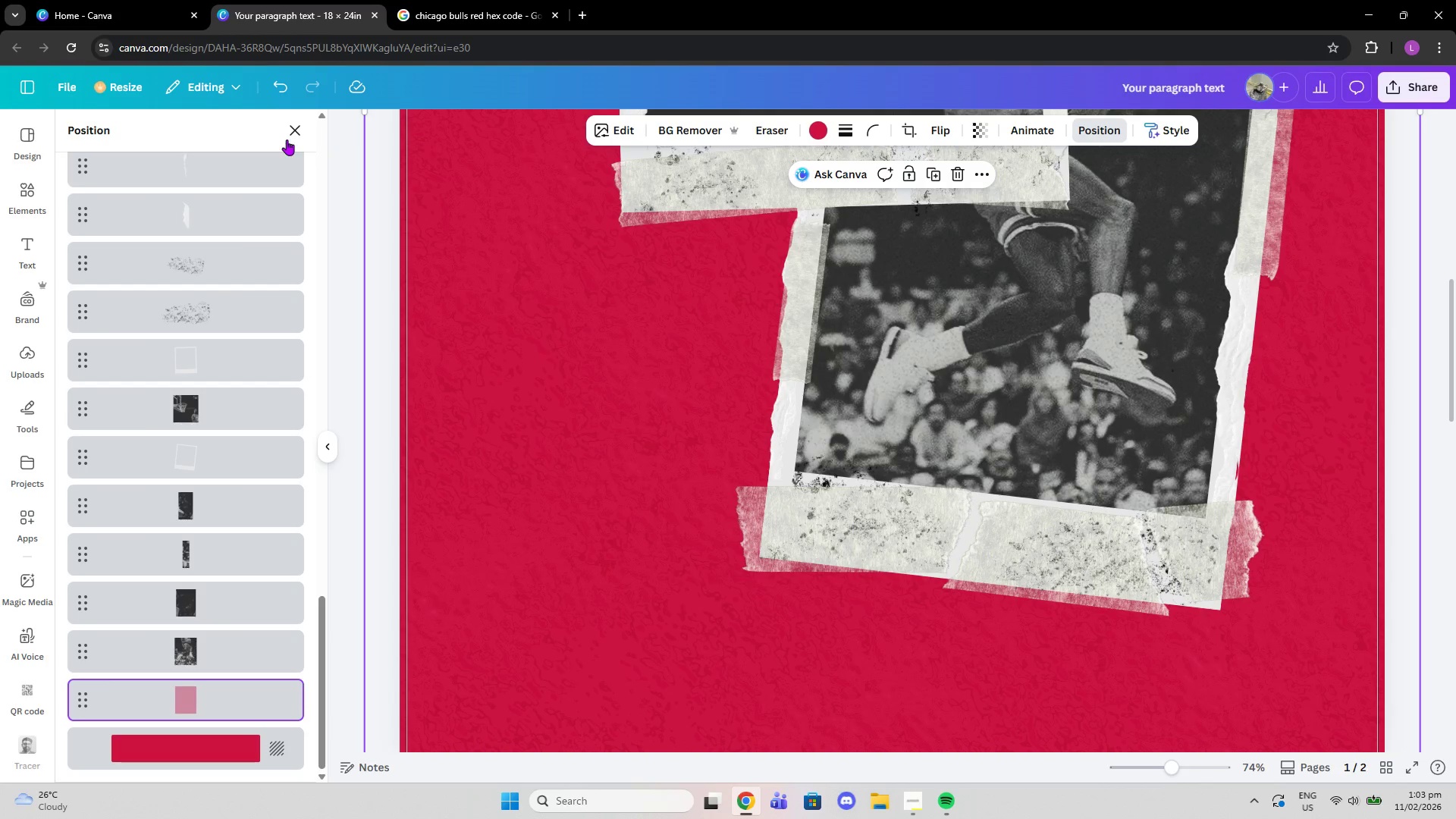 
left_click([289, 140])
 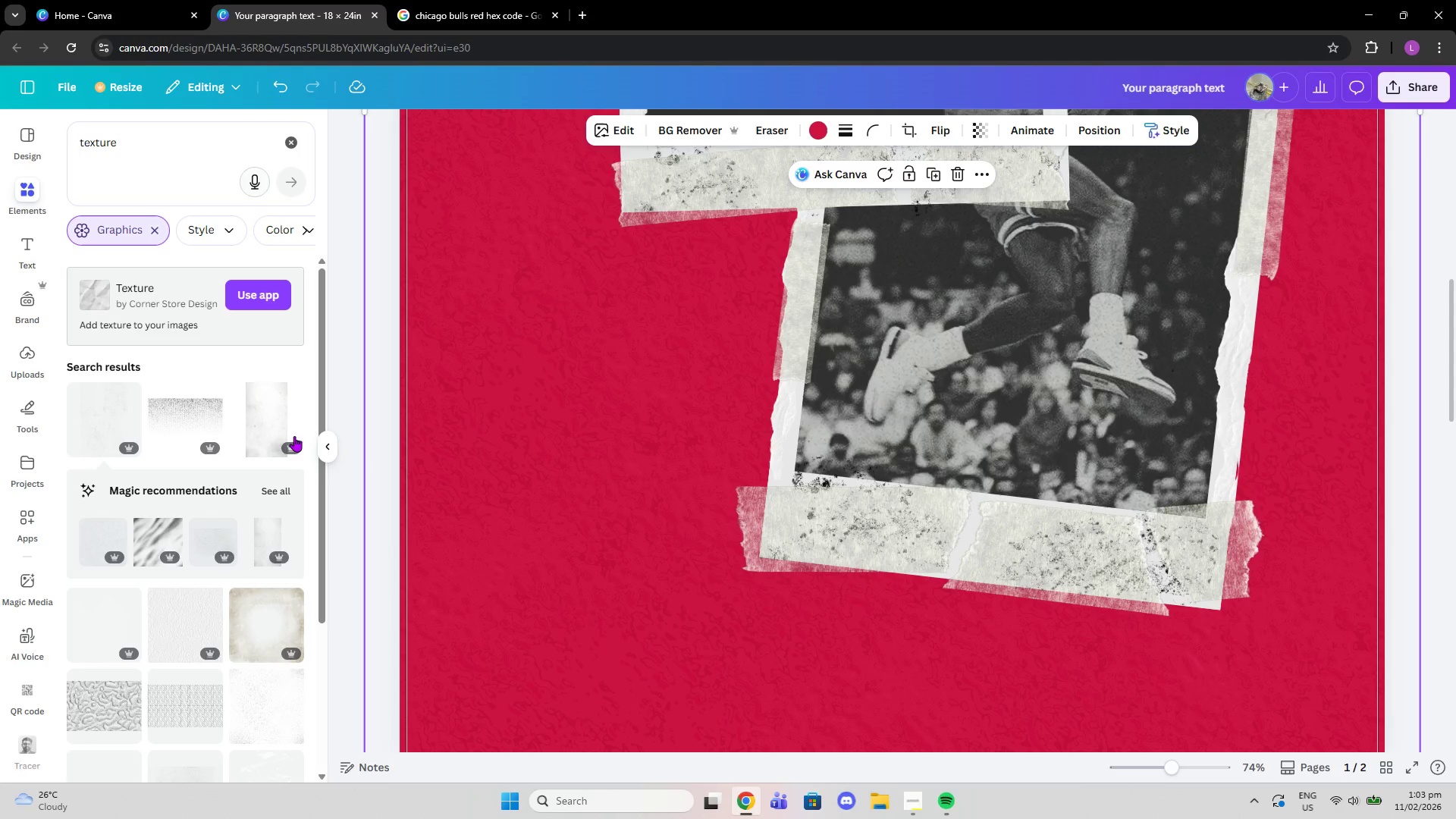 
scroll: coordinate [295, 594], scroll_direction: down, amount: 1.0
 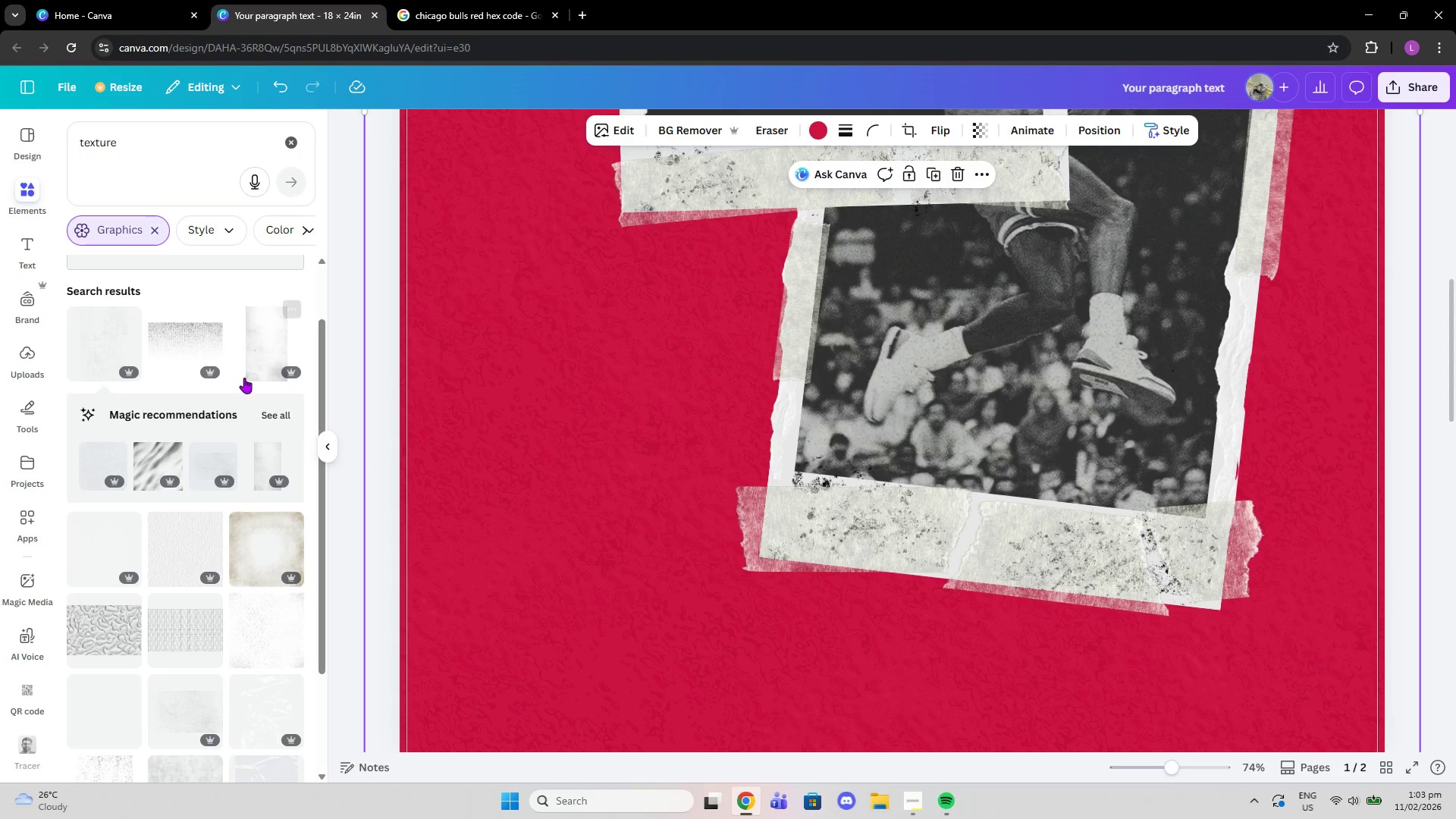 
scroll: coordinate [303, 480], scroll_direction: up, amount: 1.0
 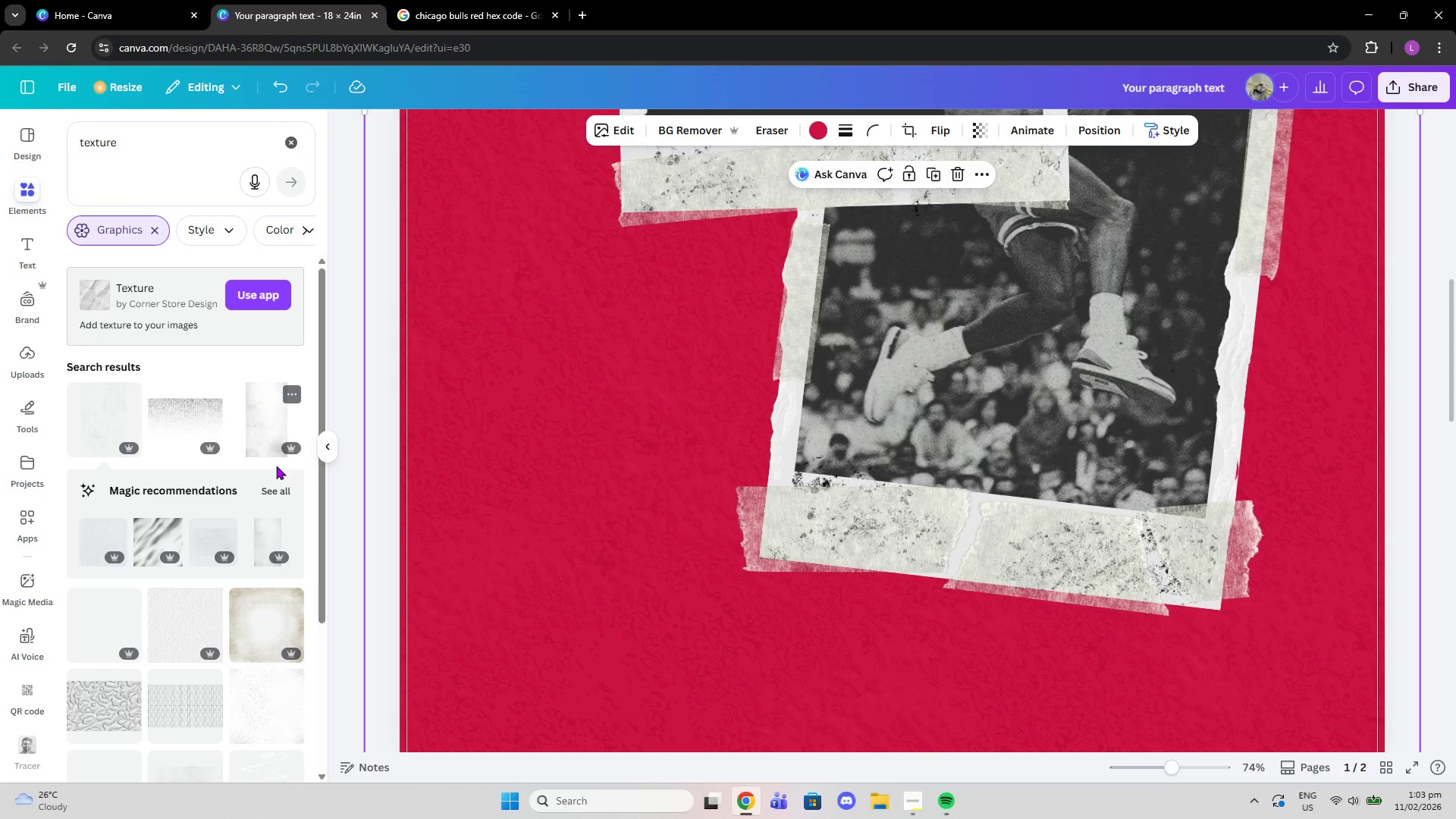 
left_click([271, 428])
 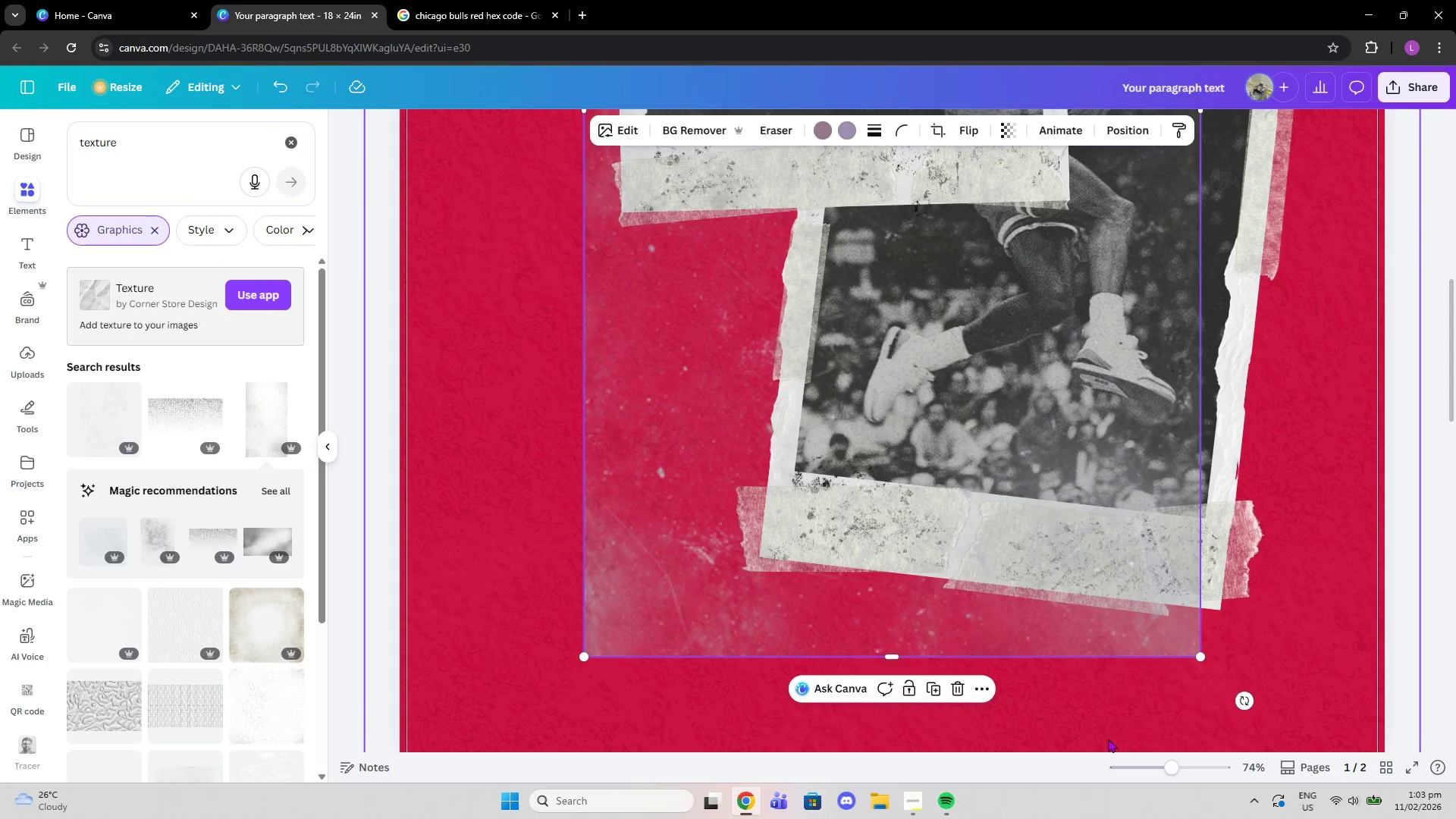 
left_click_drag(start_coordinate=[1168, 770], to_coordinate=[1150, 776])
 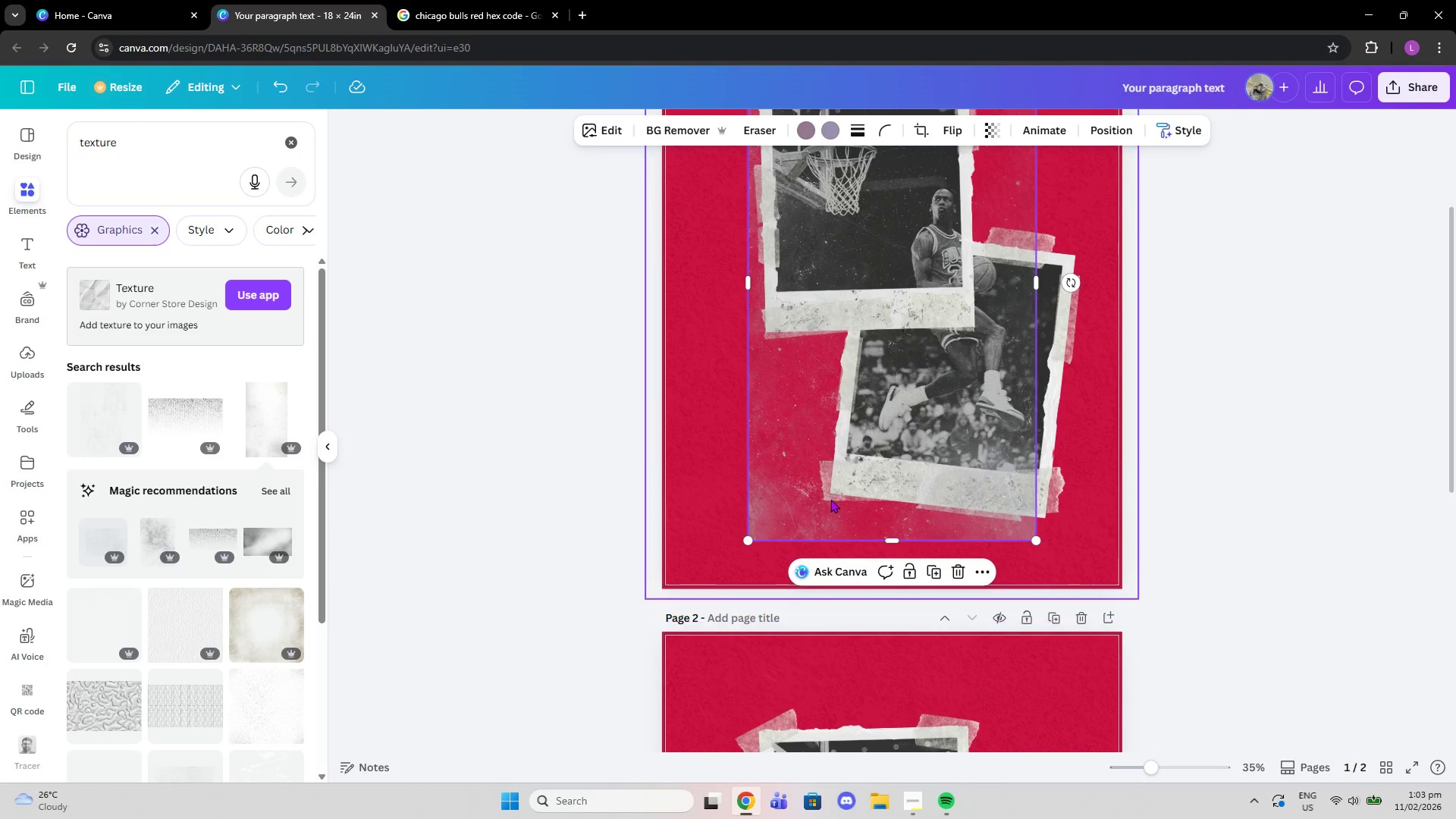 
left_click_drag(start_coordinate=[805, 475], to_coordinate=[725, 396])
 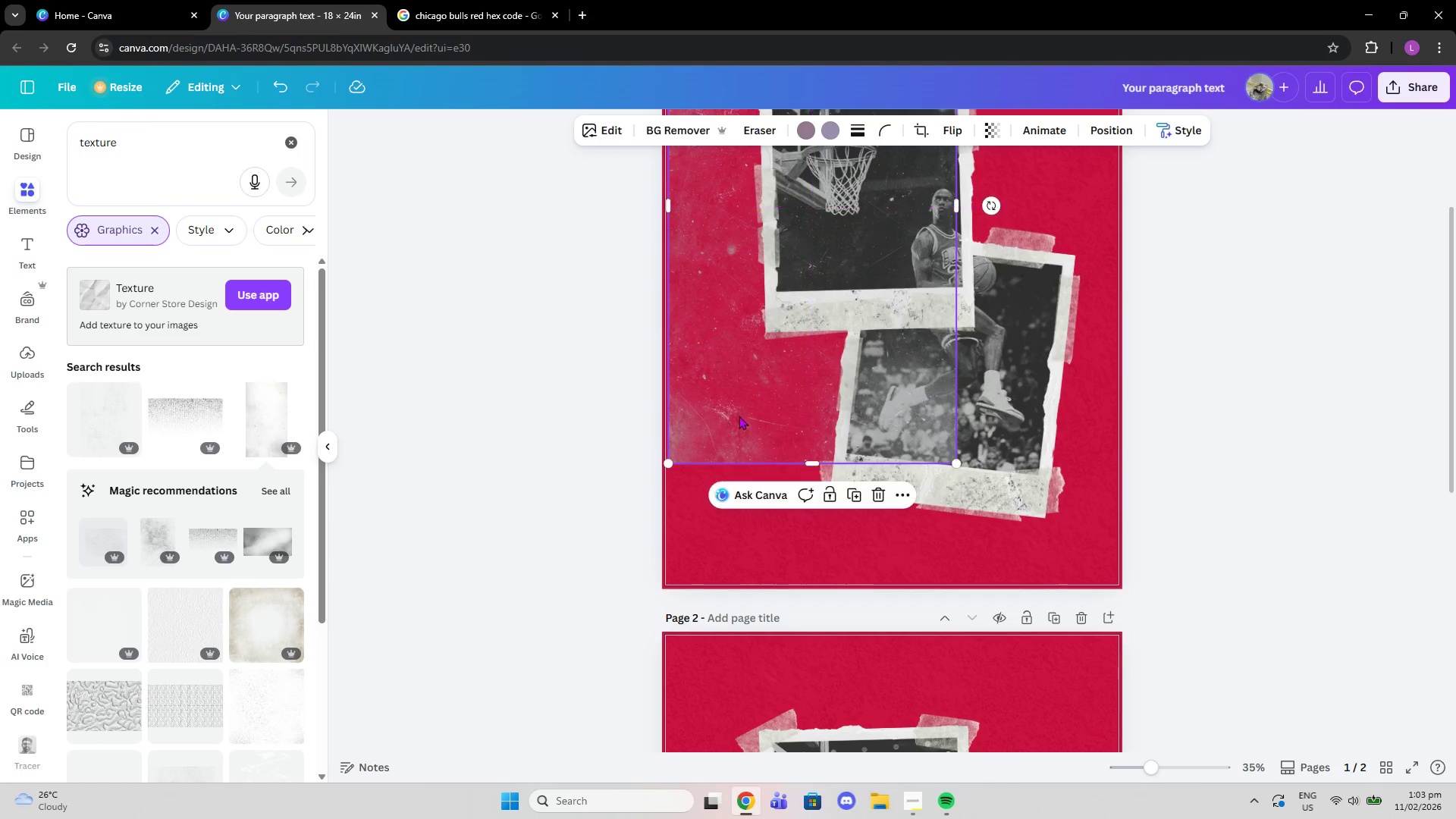 
scroll: coordinate [741, 418], scroll_direction: up, amount: 3.0
 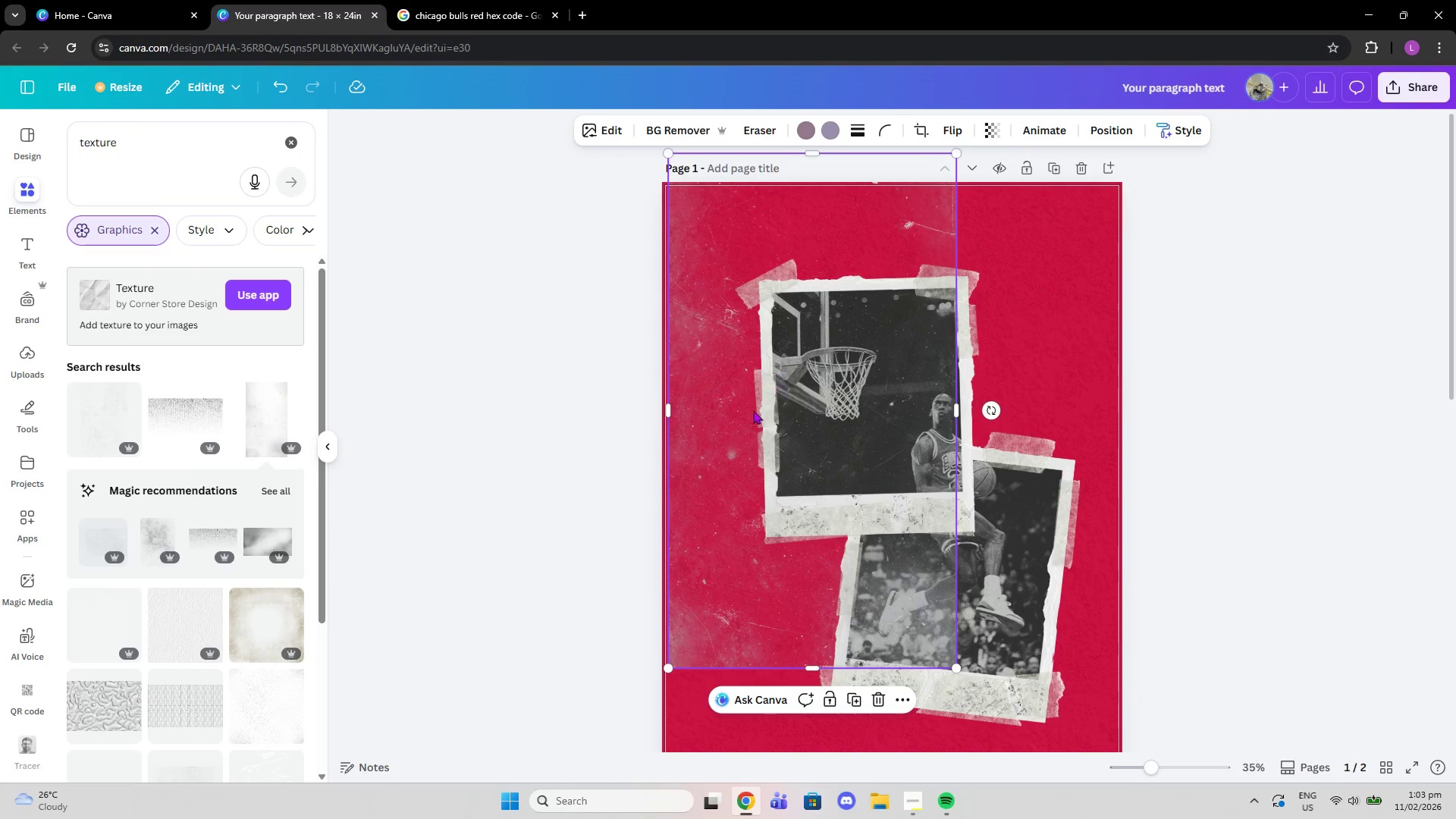 
left_click_drag(start_coordinate=[728, 429], to_coordinate=[724, 438])
 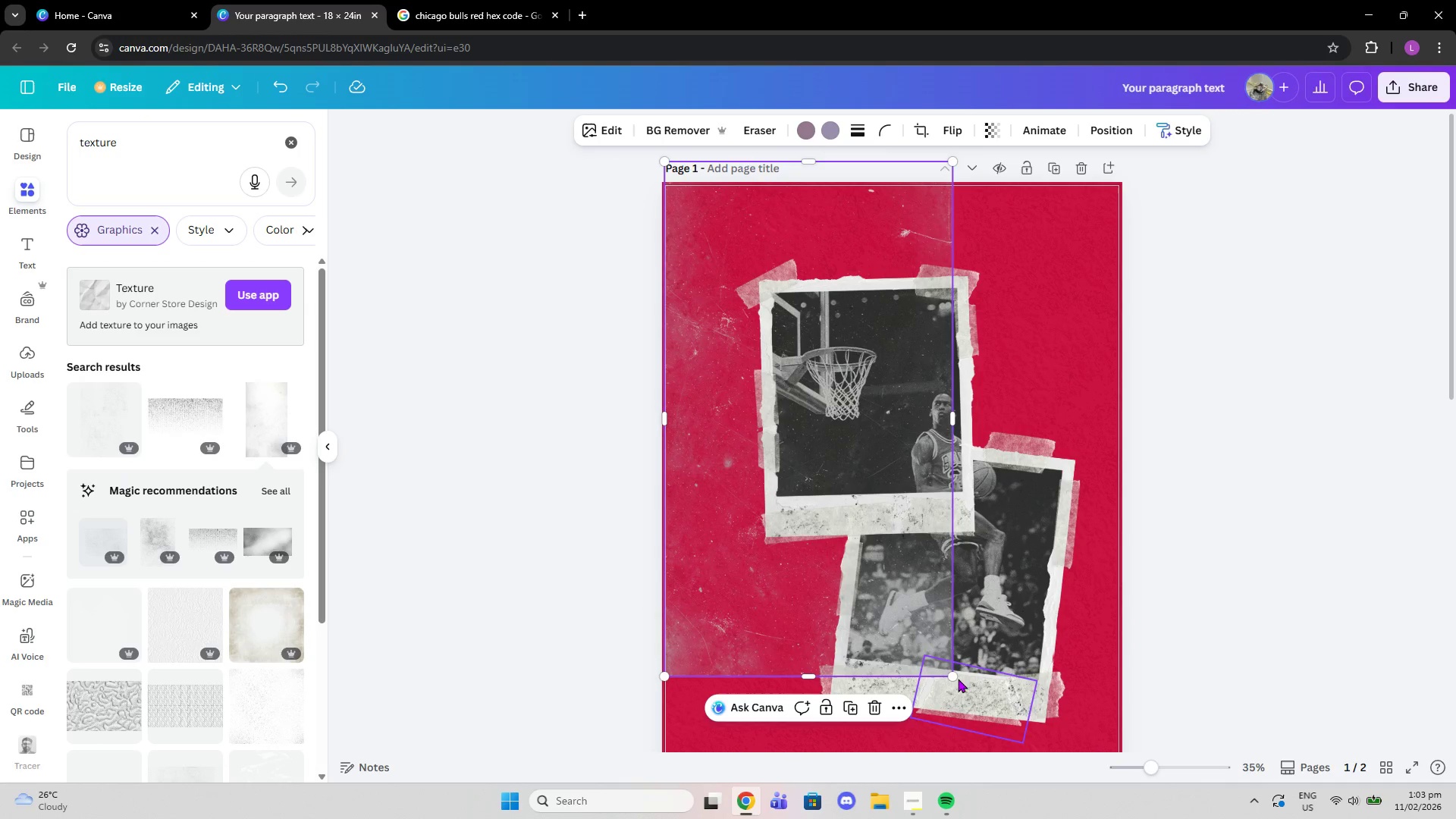 
left_click_drag(start_coordinate=[951, 676], to_coordinate=[1101, 776])
 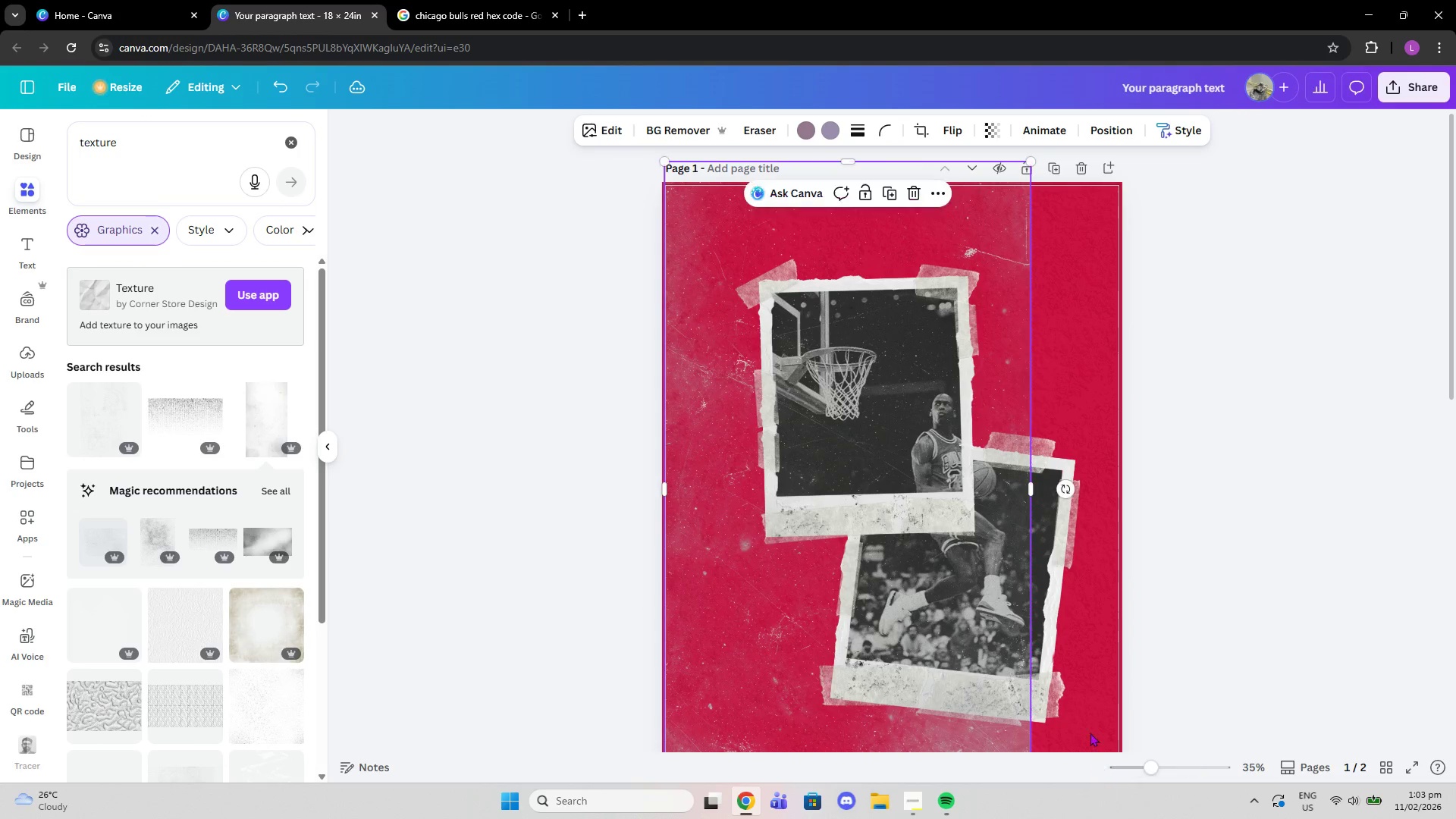 
scroll: coordinate [1085, 711], scroll_direction: down, amount: 1.0
 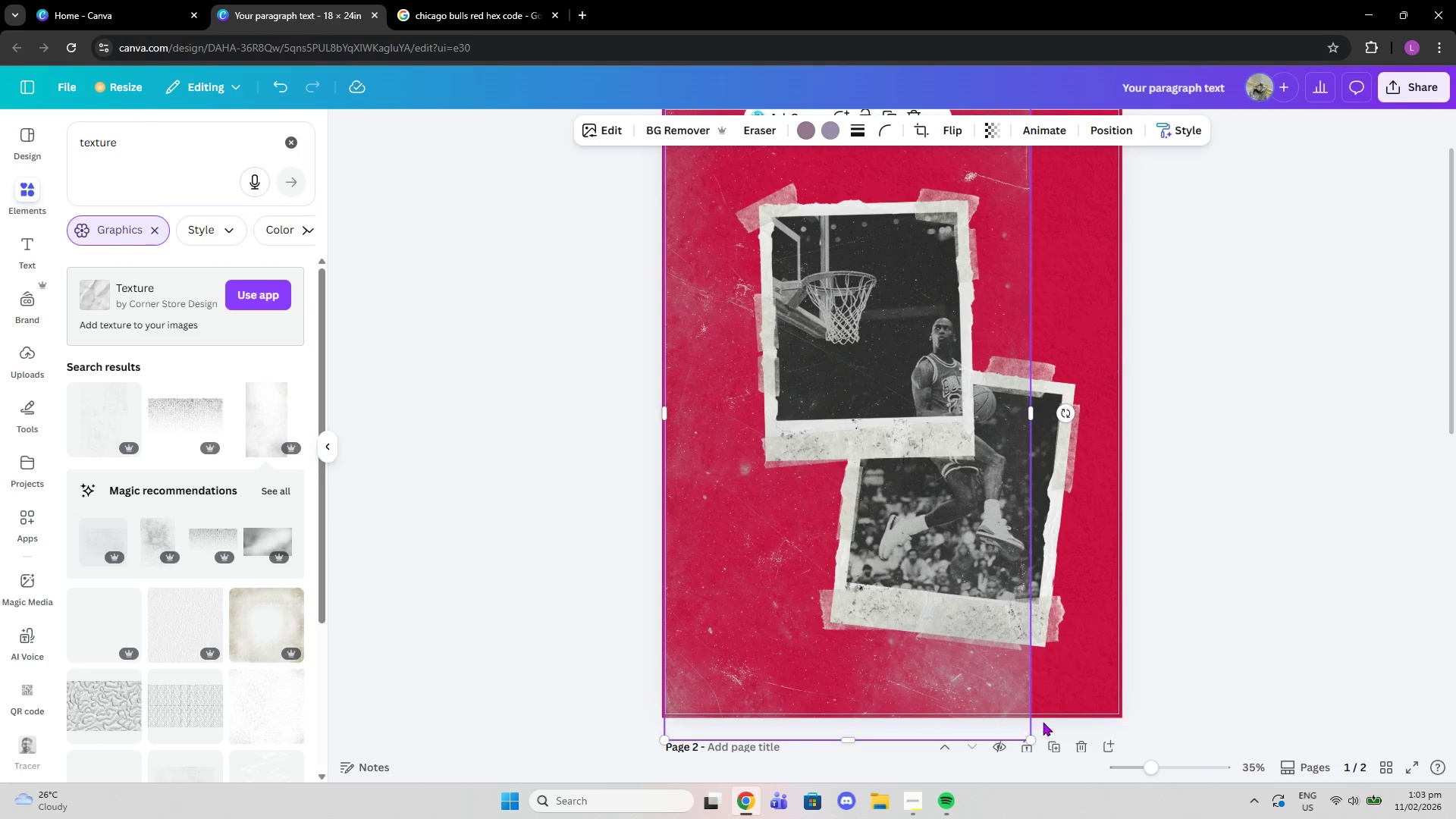 
left_click_drag(start_coordinate=[1032, 739], to_coordinate=[1020, 733])
 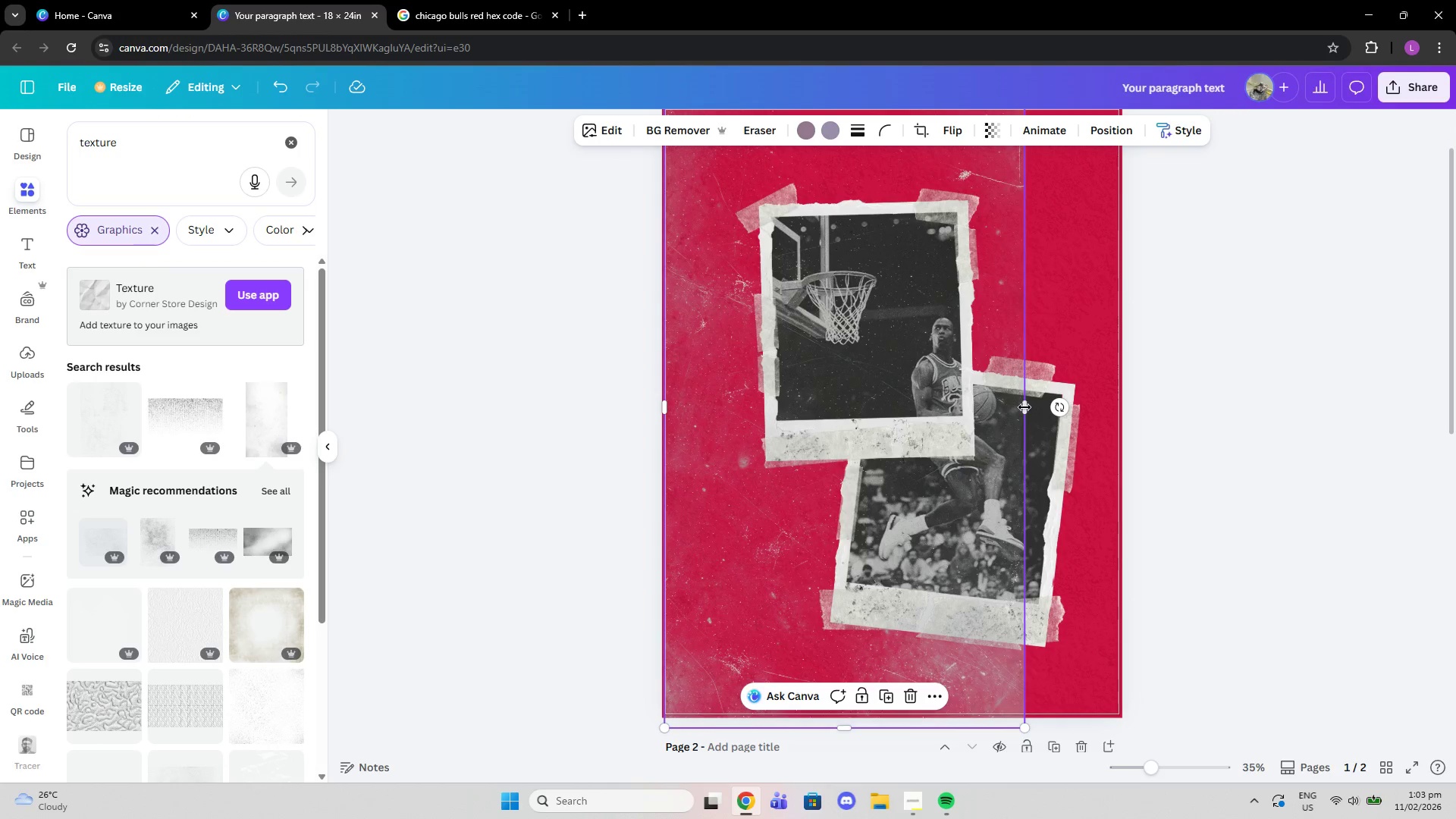 
left_click_drag(start_coordinate=[1025, 407], to_coordinate=[1131, 397])
 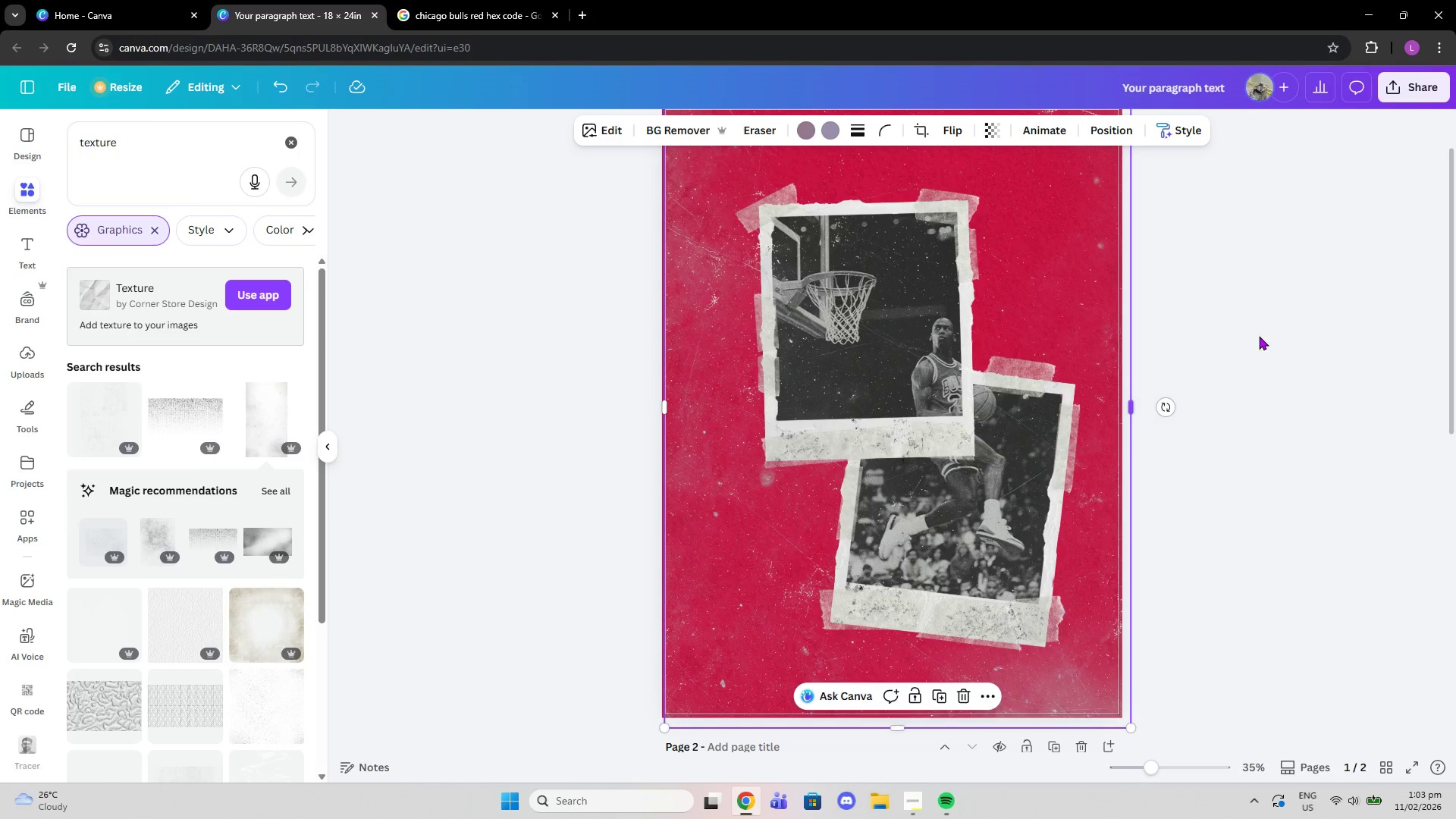 
scroll: coordinate [1259, 336], scroll_direction: up, amount: 2.0
 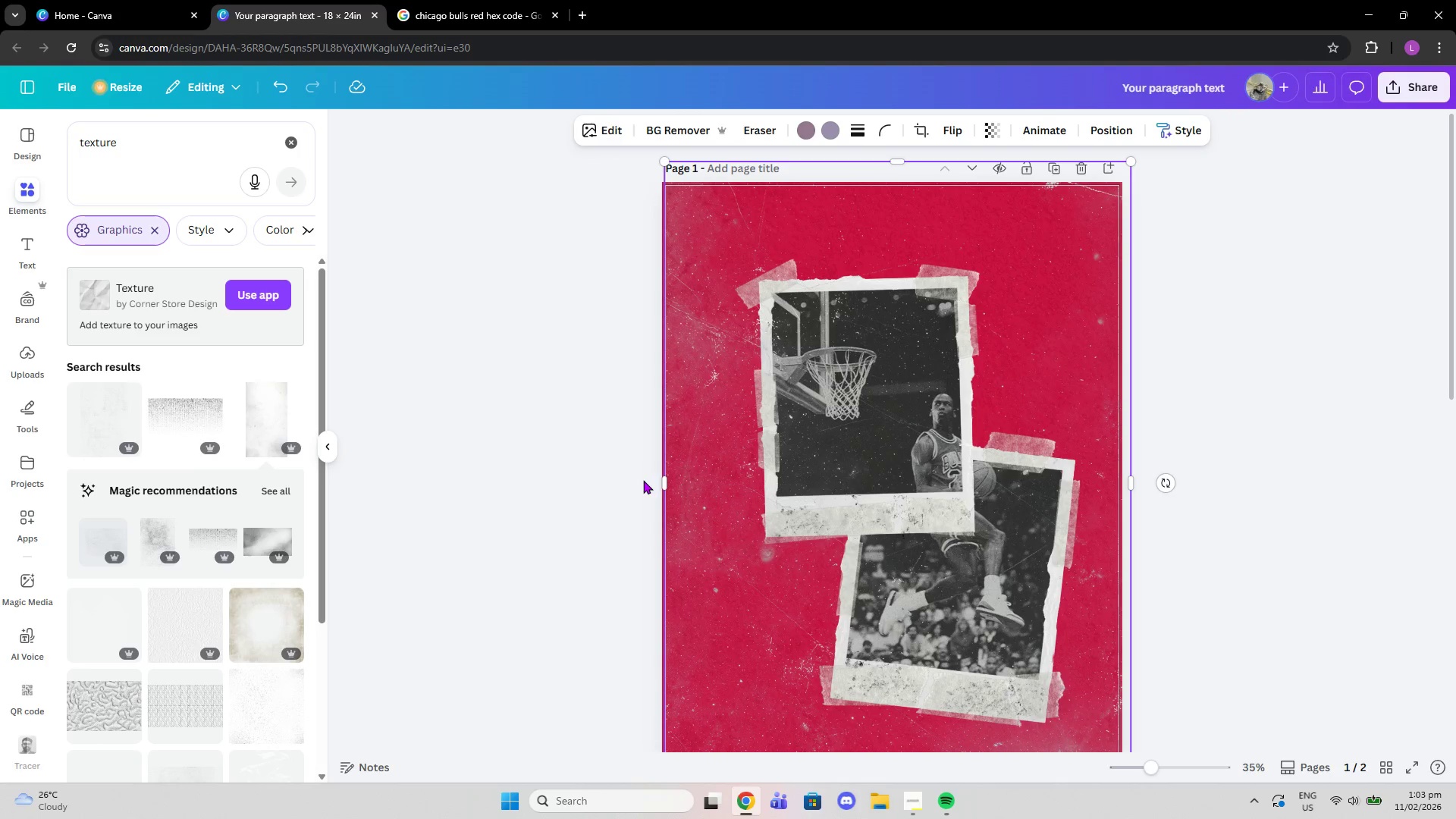 
left_click_drag(start_coordinate=[665, 476], to_coordinate=[663, 480])
 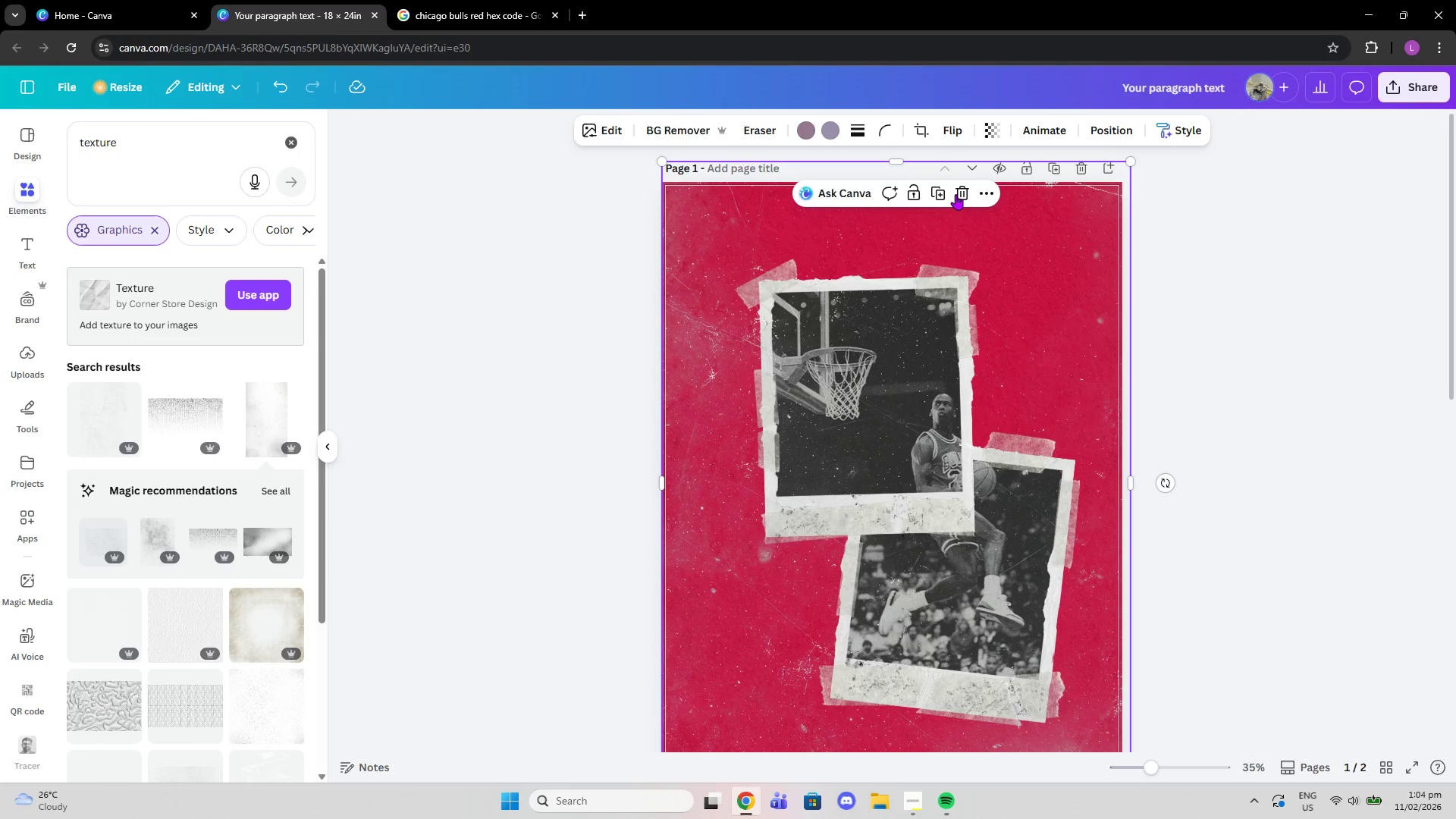 
left_click([956, 196])
 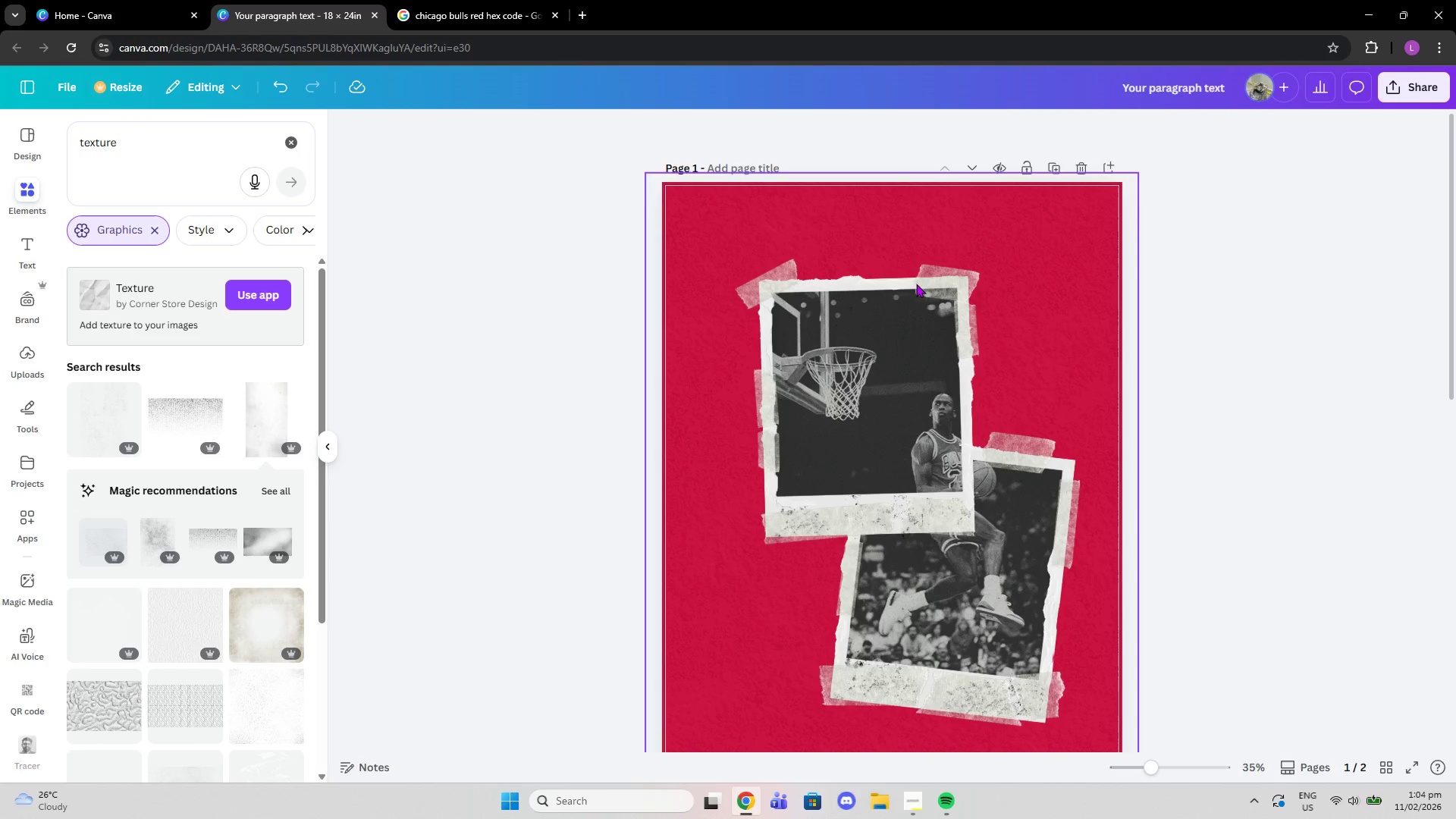 
scroll: coordinate [897, 475], scroll_direction: down, amount: 9.0
 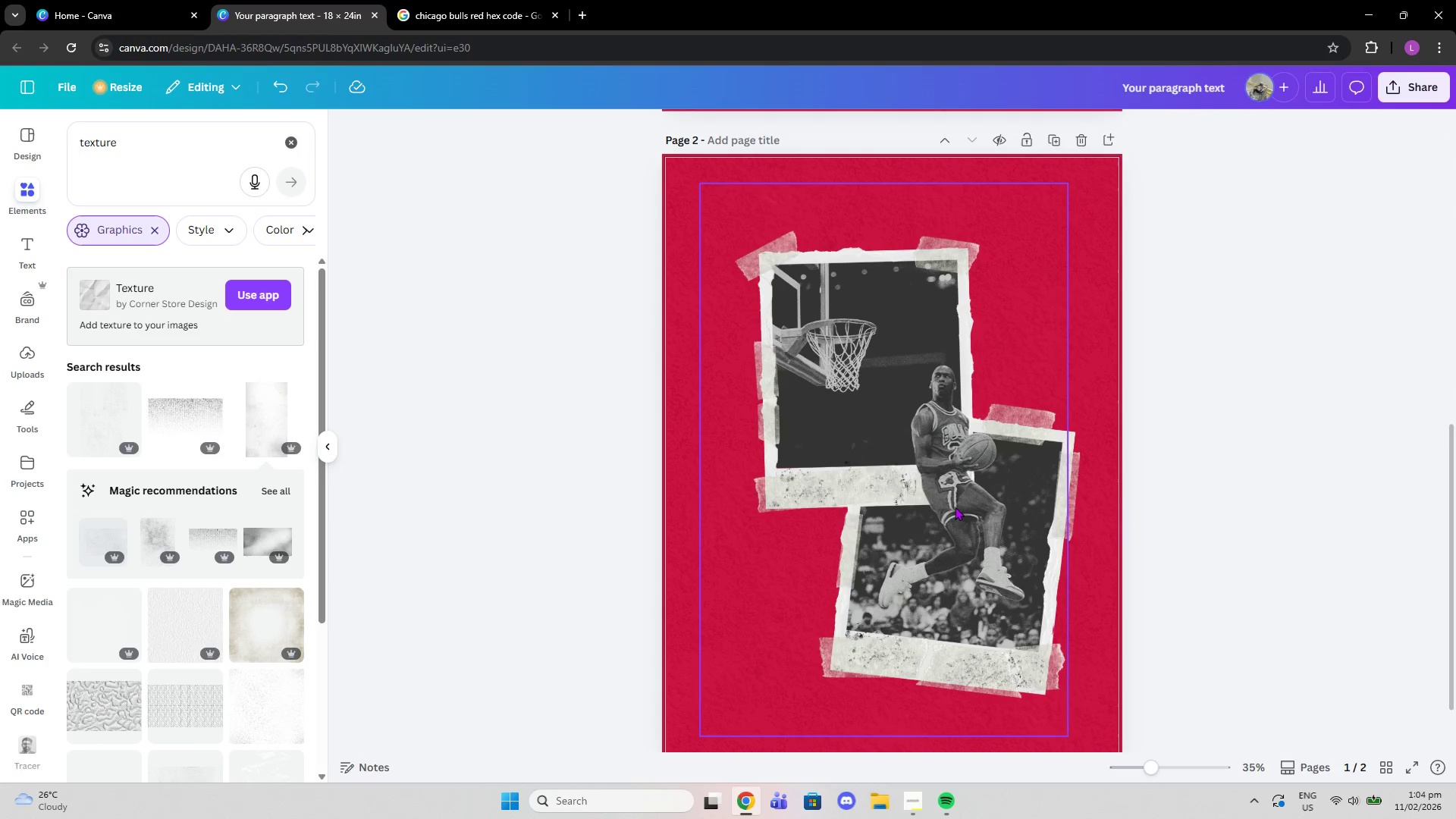 
left_click([955, 507])
 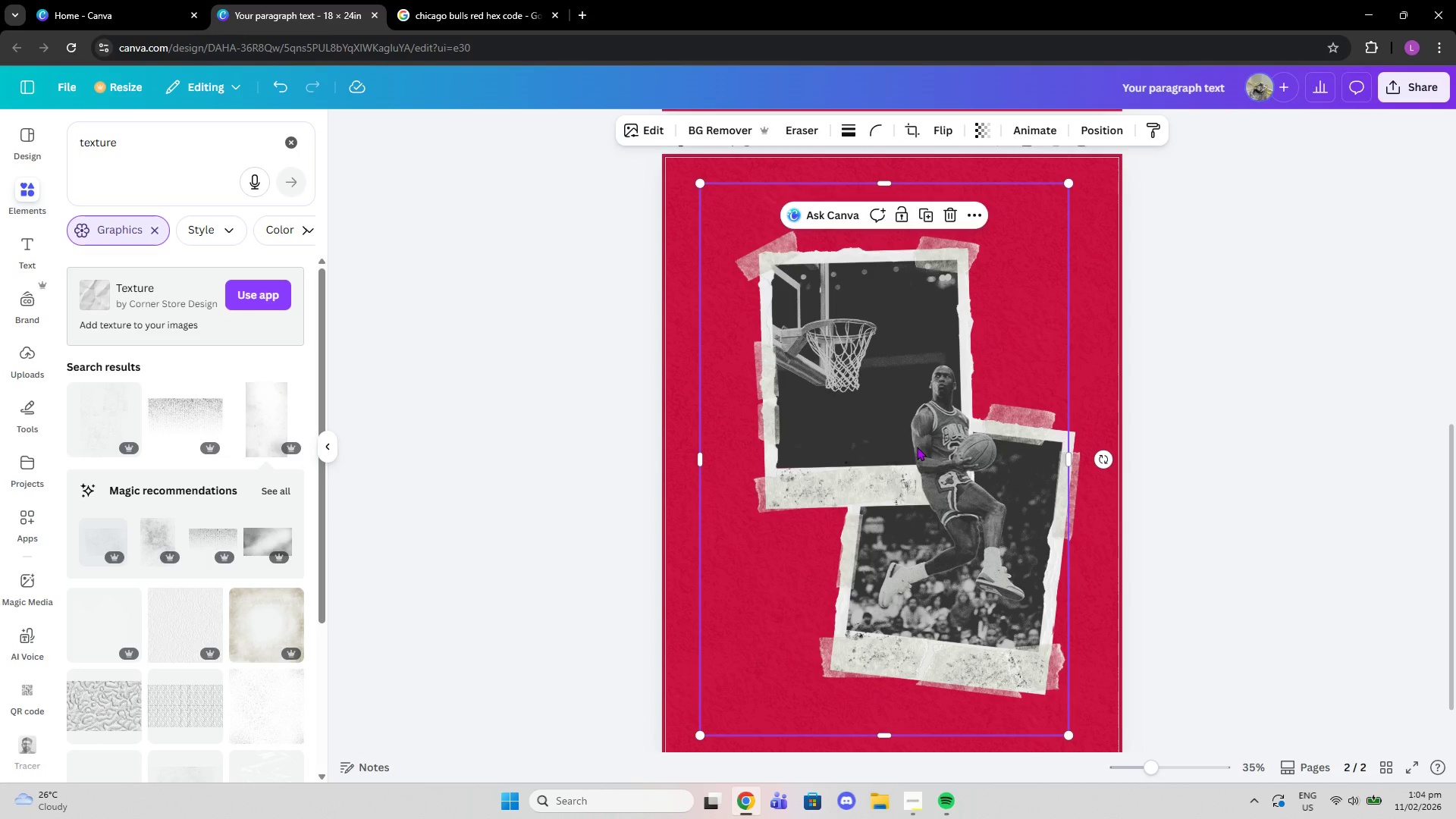 
key(Control+C)
 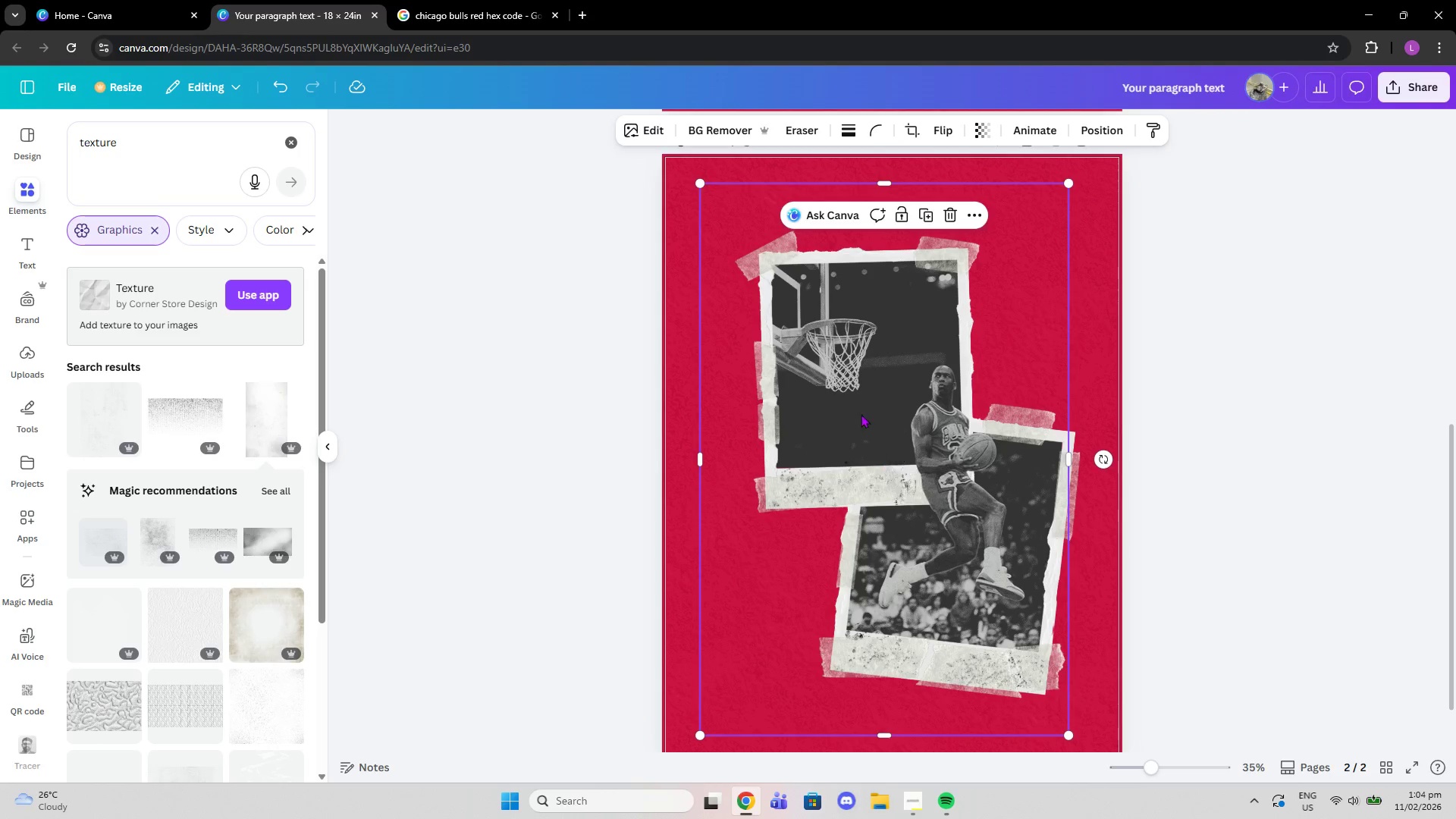 
scroll: coordinate [971, 334], scroll_direction: up, amount: 8.0
 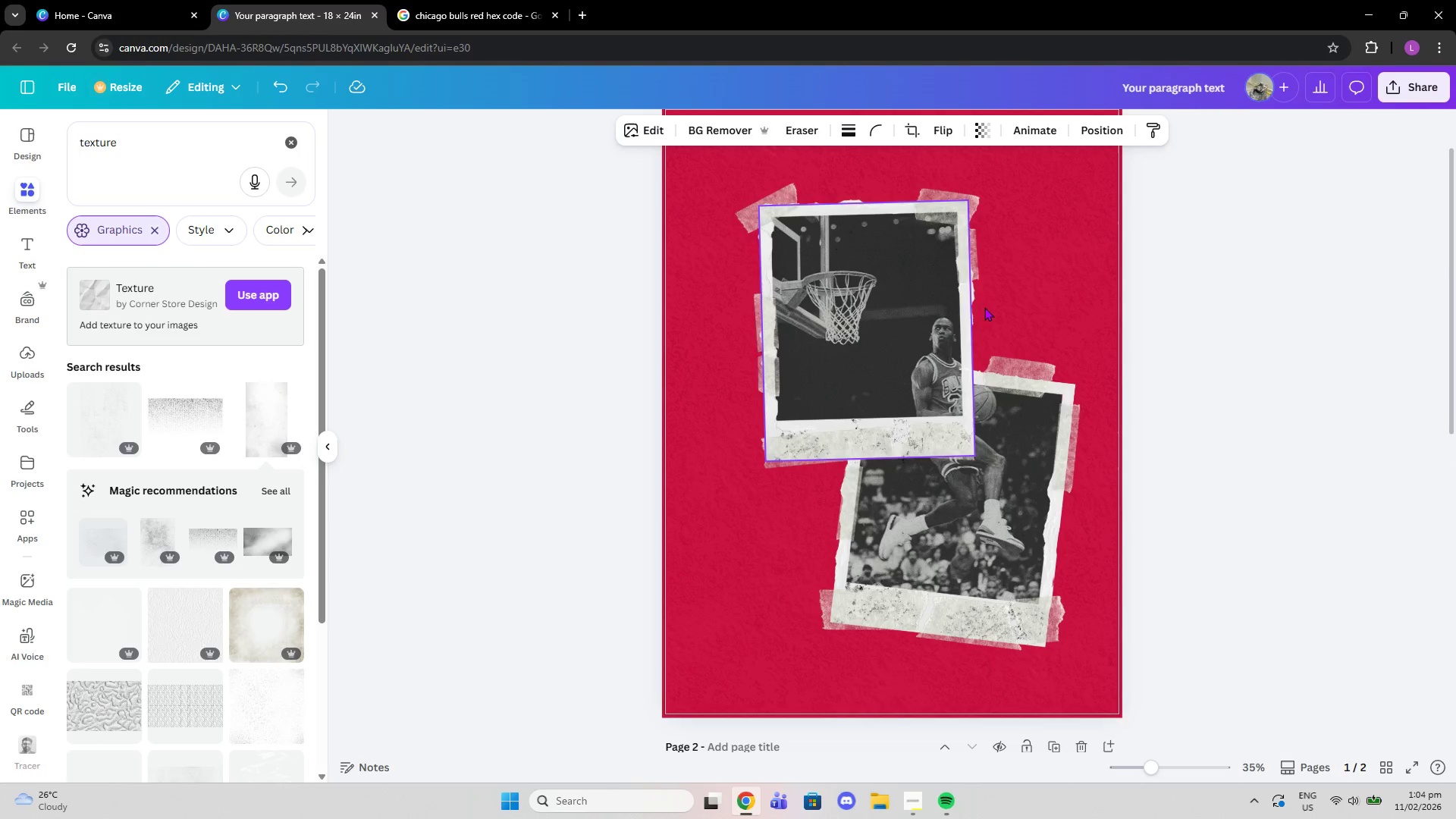 
left_click([1017, 292])
 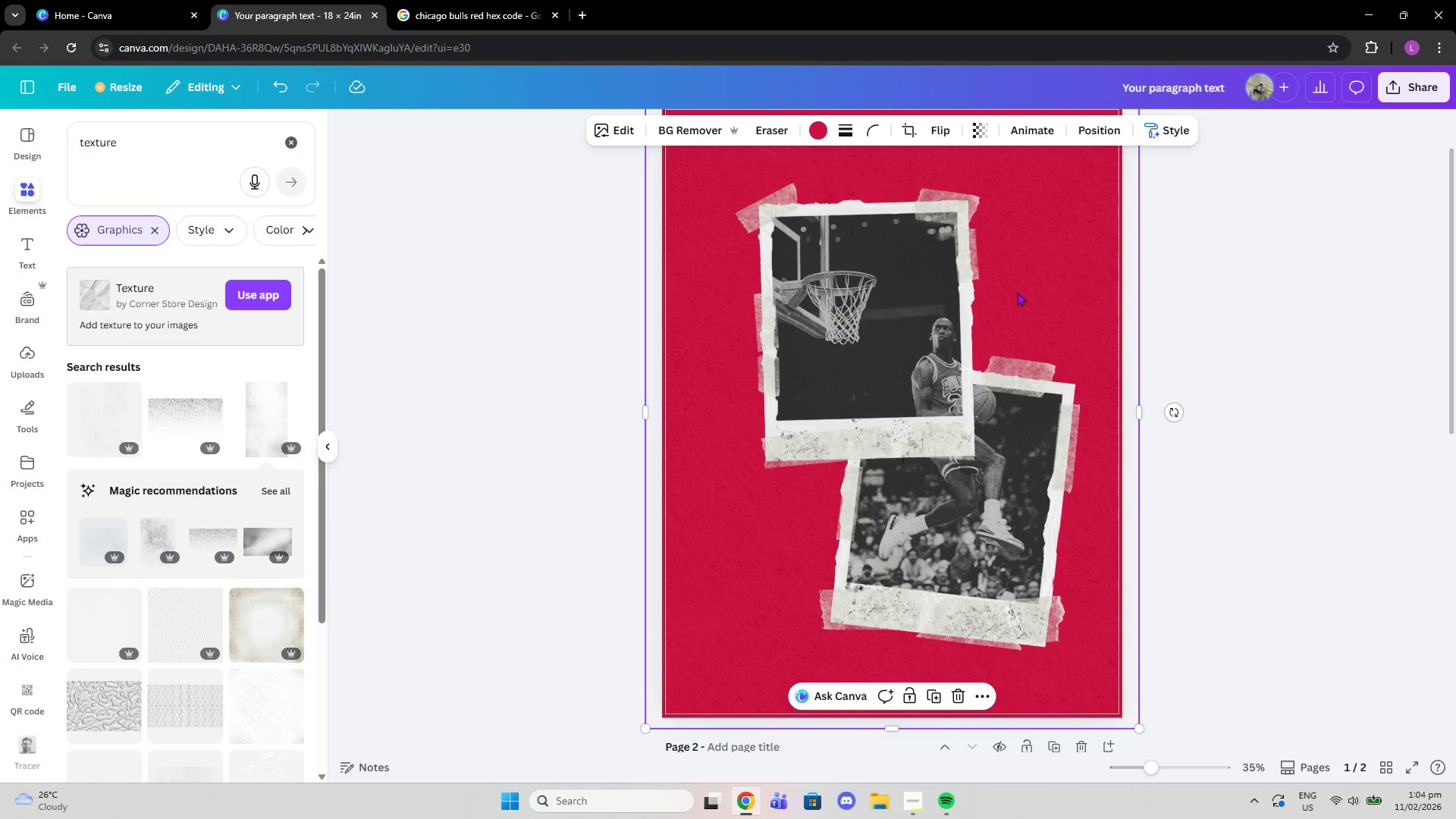 
key(Control+V)
 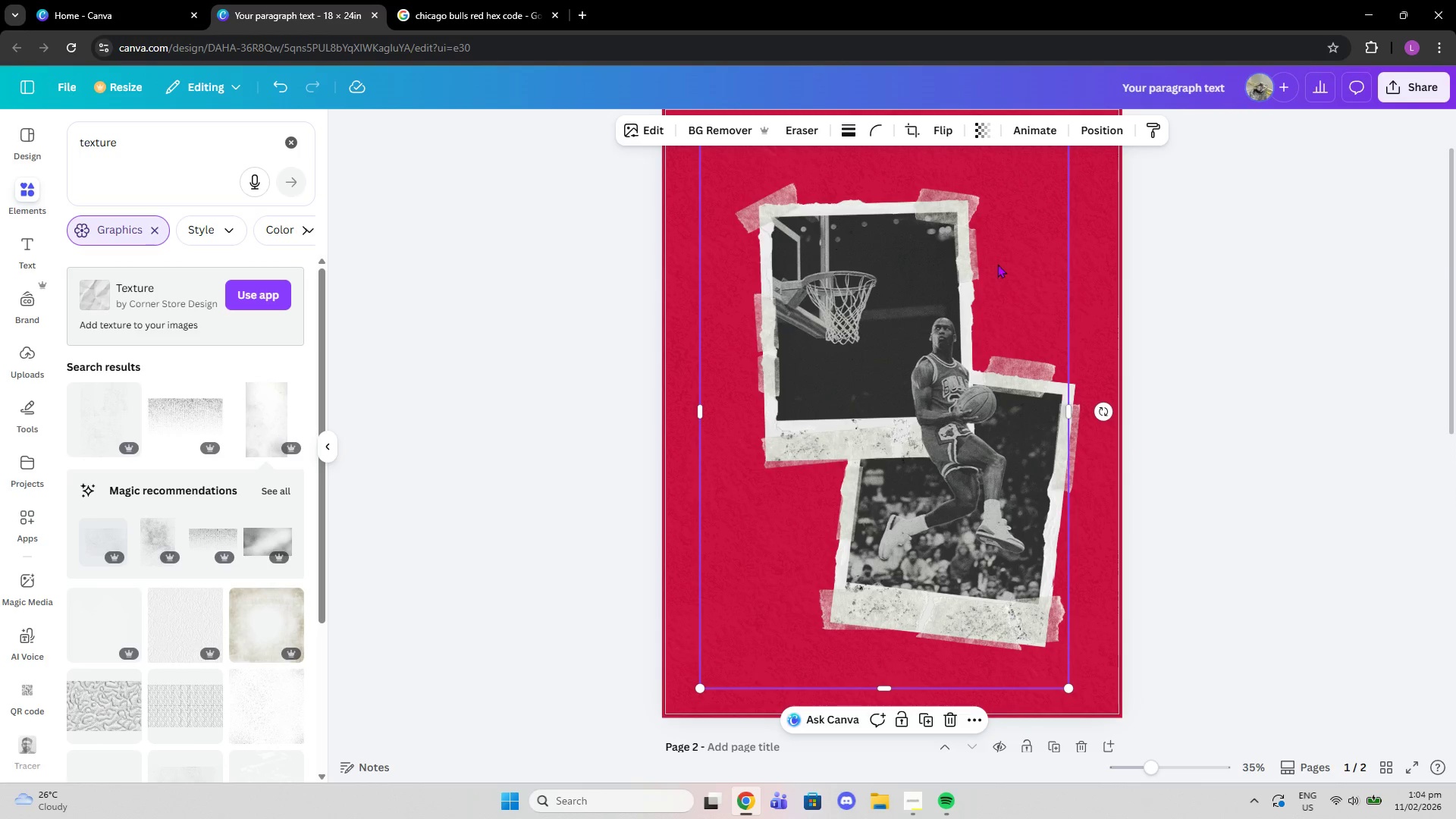 
left_click([1188, 286])
 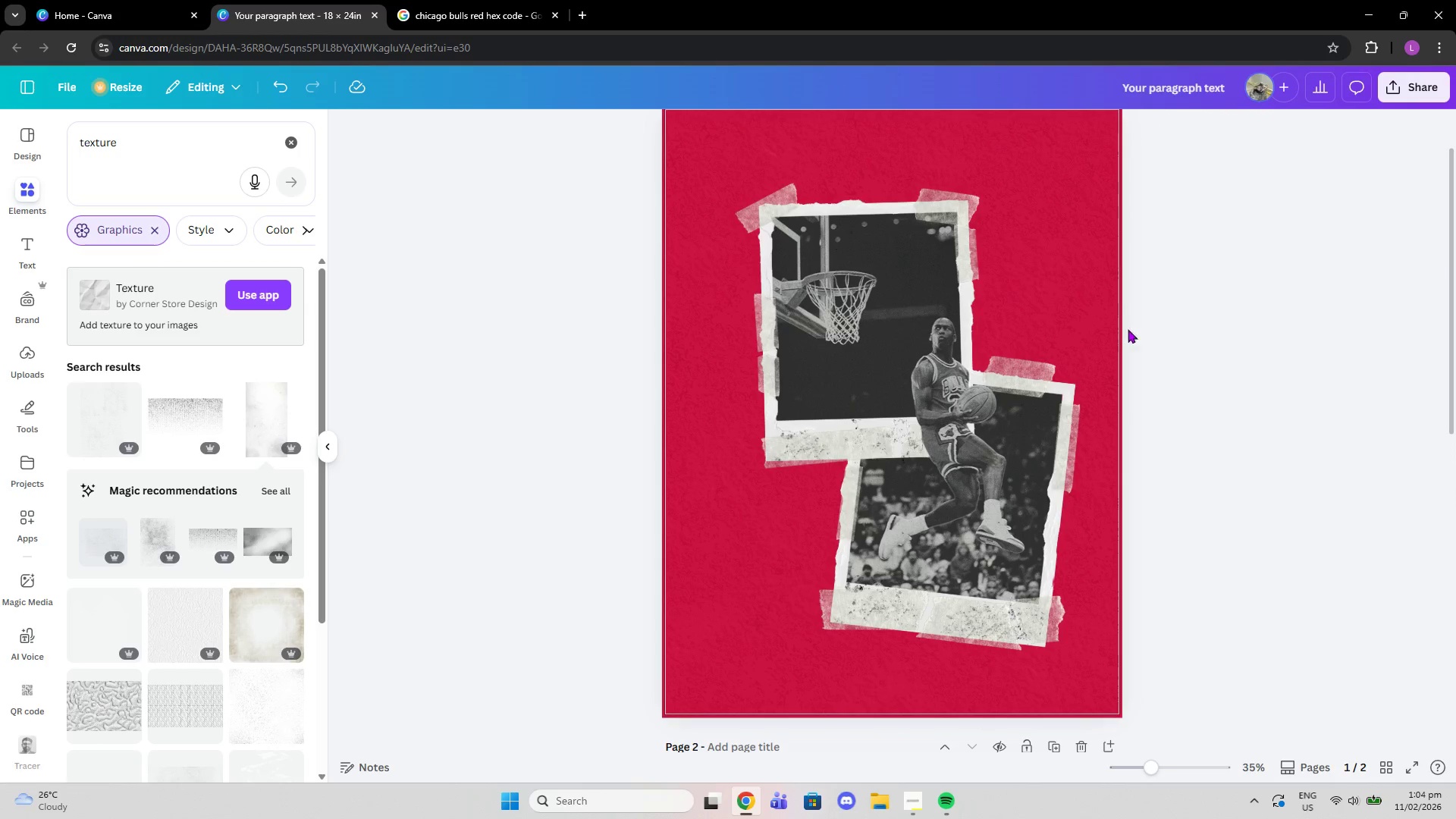 
scroll: coordinate [1092, 362], scroll_direction: down, amount: 3.0
 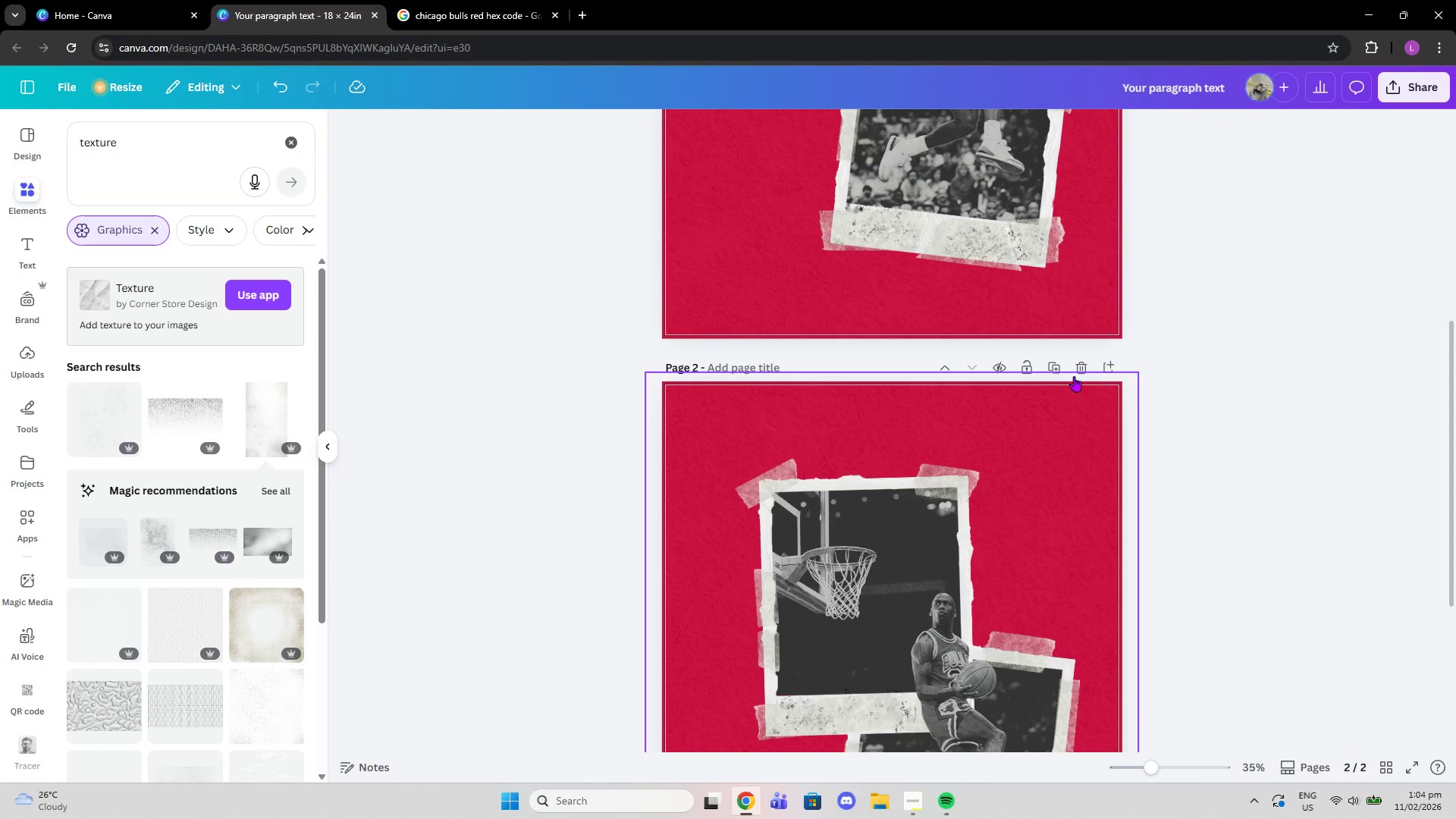 
left_click([1077, 372])
 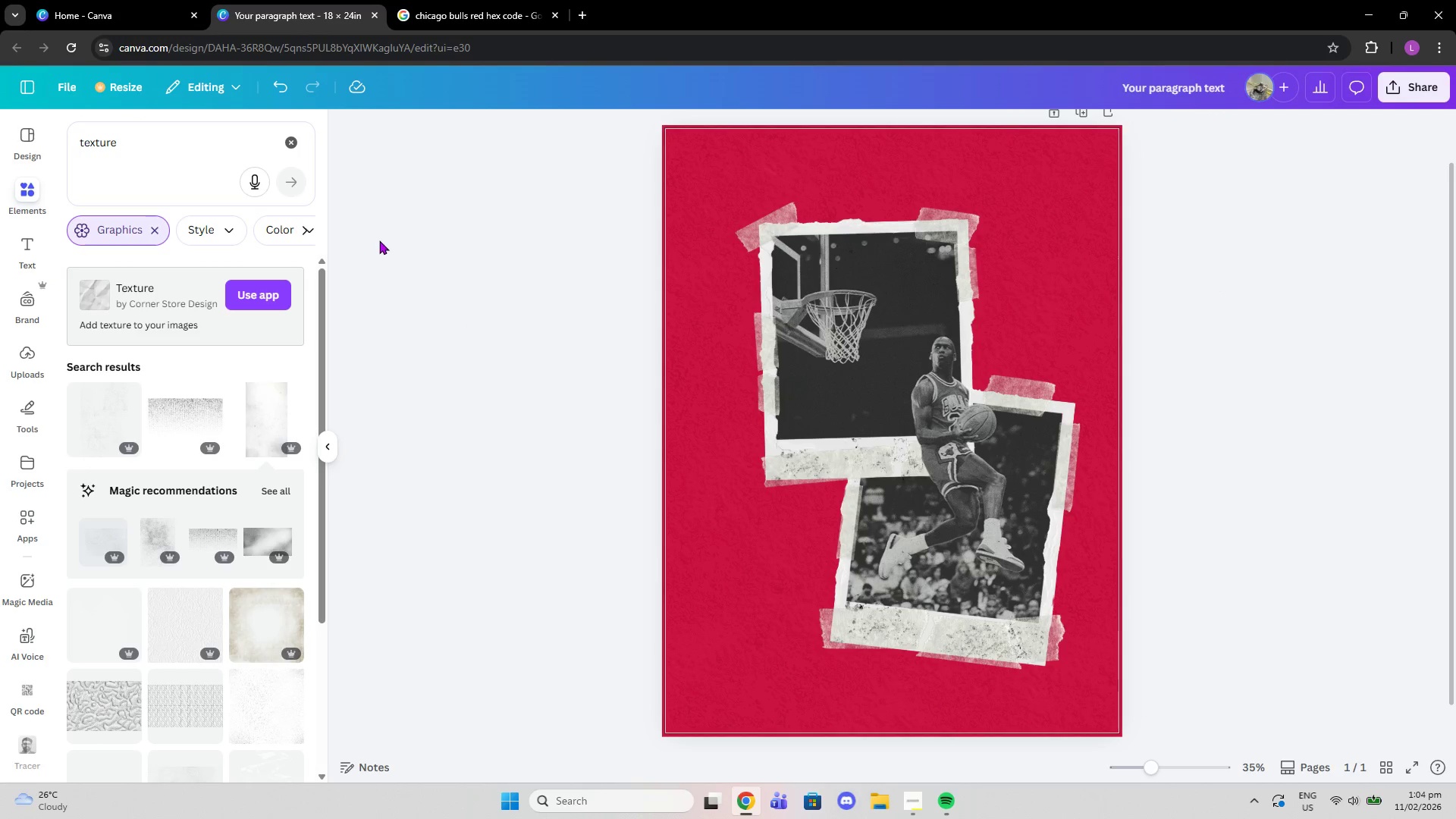 
scroll: coordinate [178, 568], scroll_direction: down, amount: 4.0
 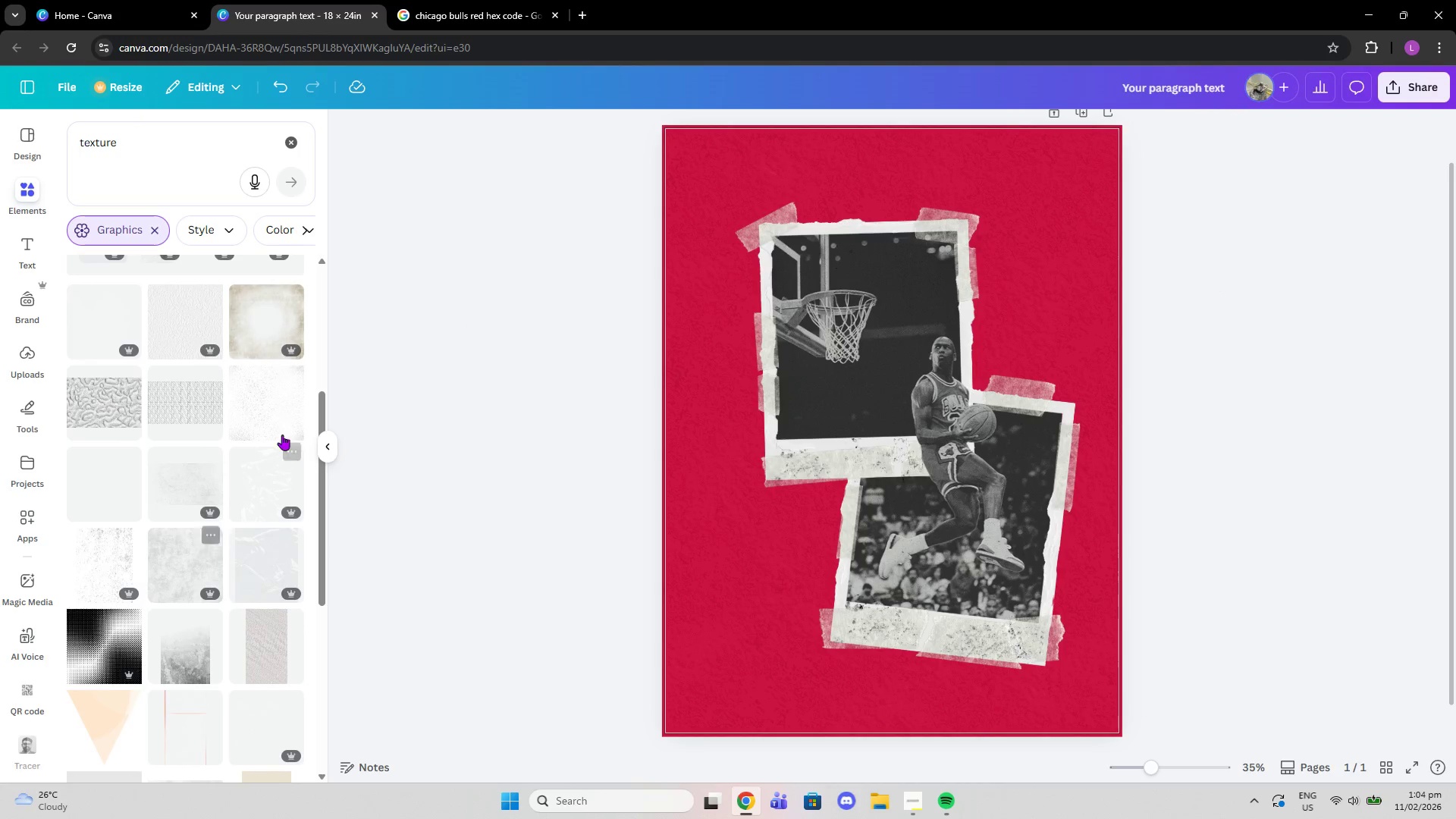 
left_click([276, 428])
 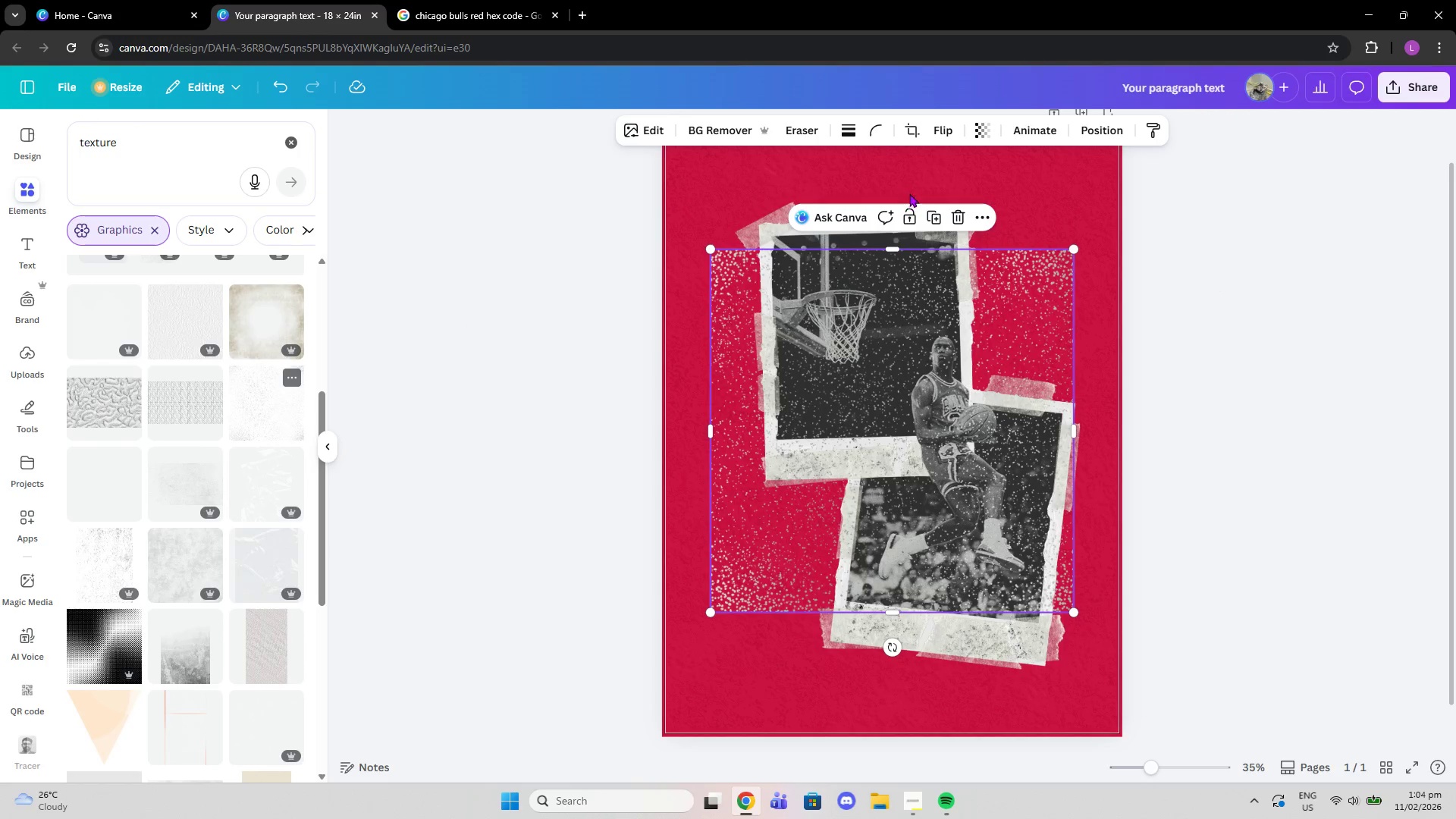 
left_click([953, 217])
 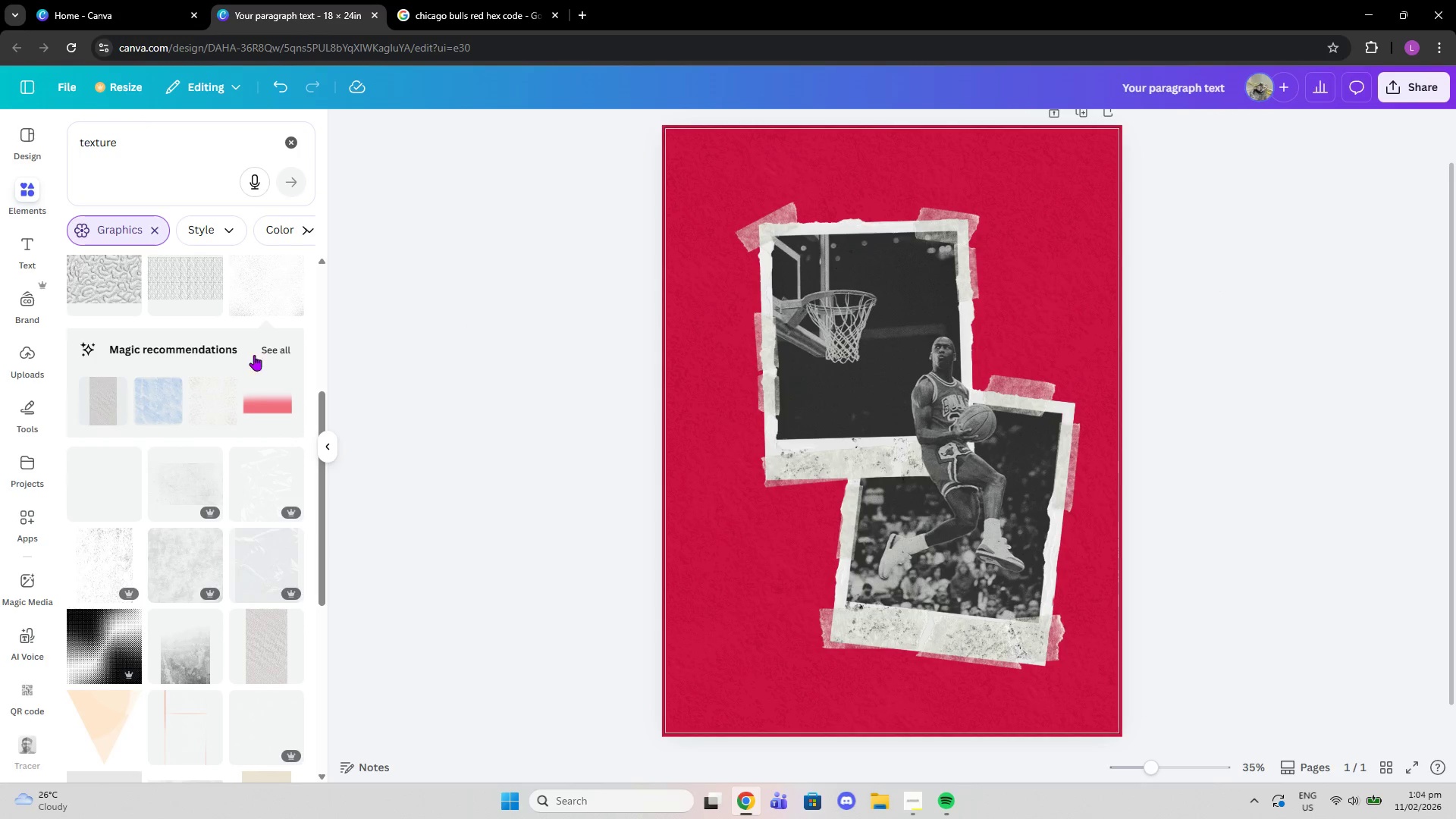 
scroll: coordinate [174, 457], scroll_direction: down, amount: 5.0
 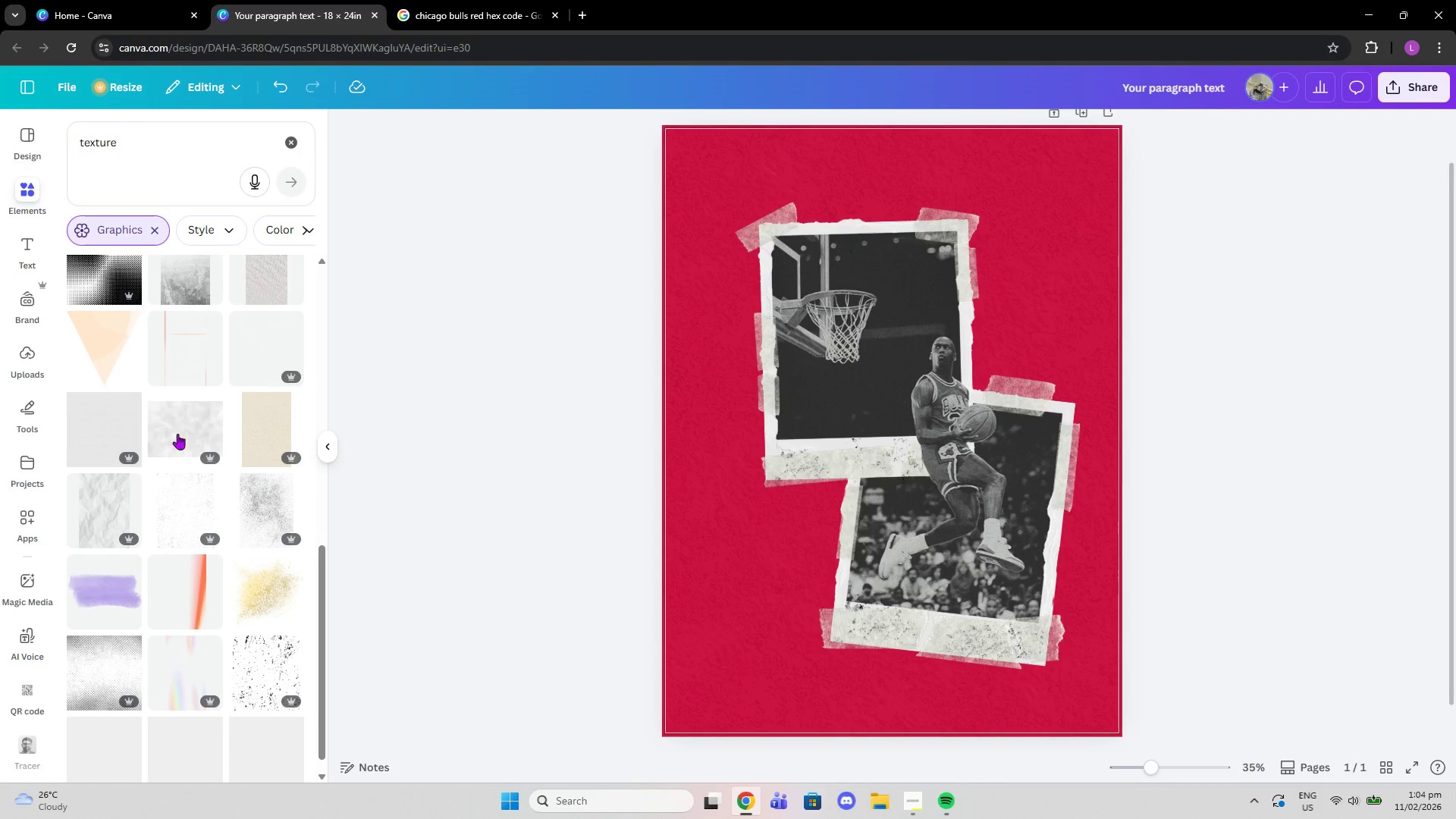 
scroll: coordinate [193, 388], scroll_direction: up, amount: 2.0
 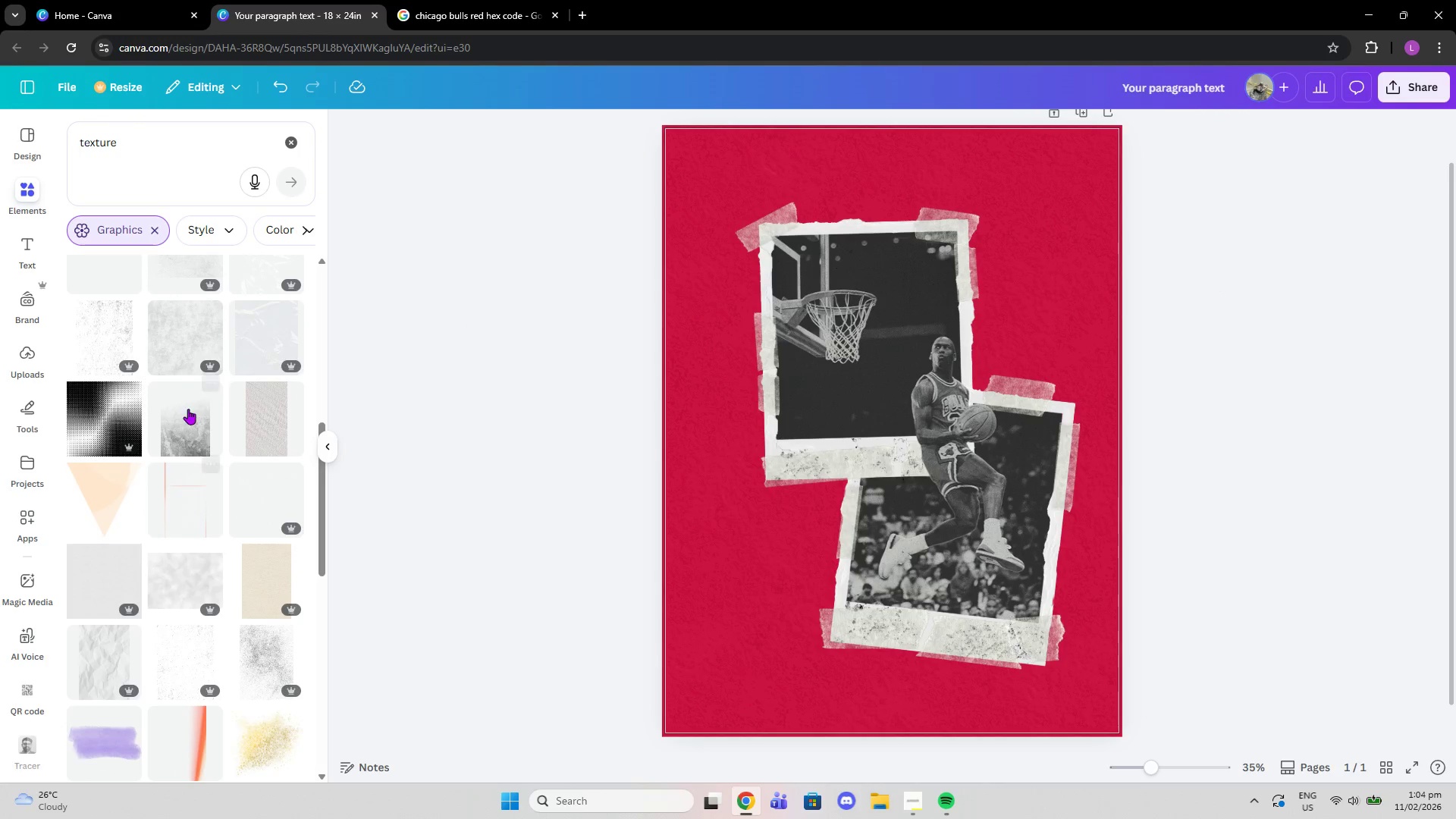 
left_click([188, 409])
 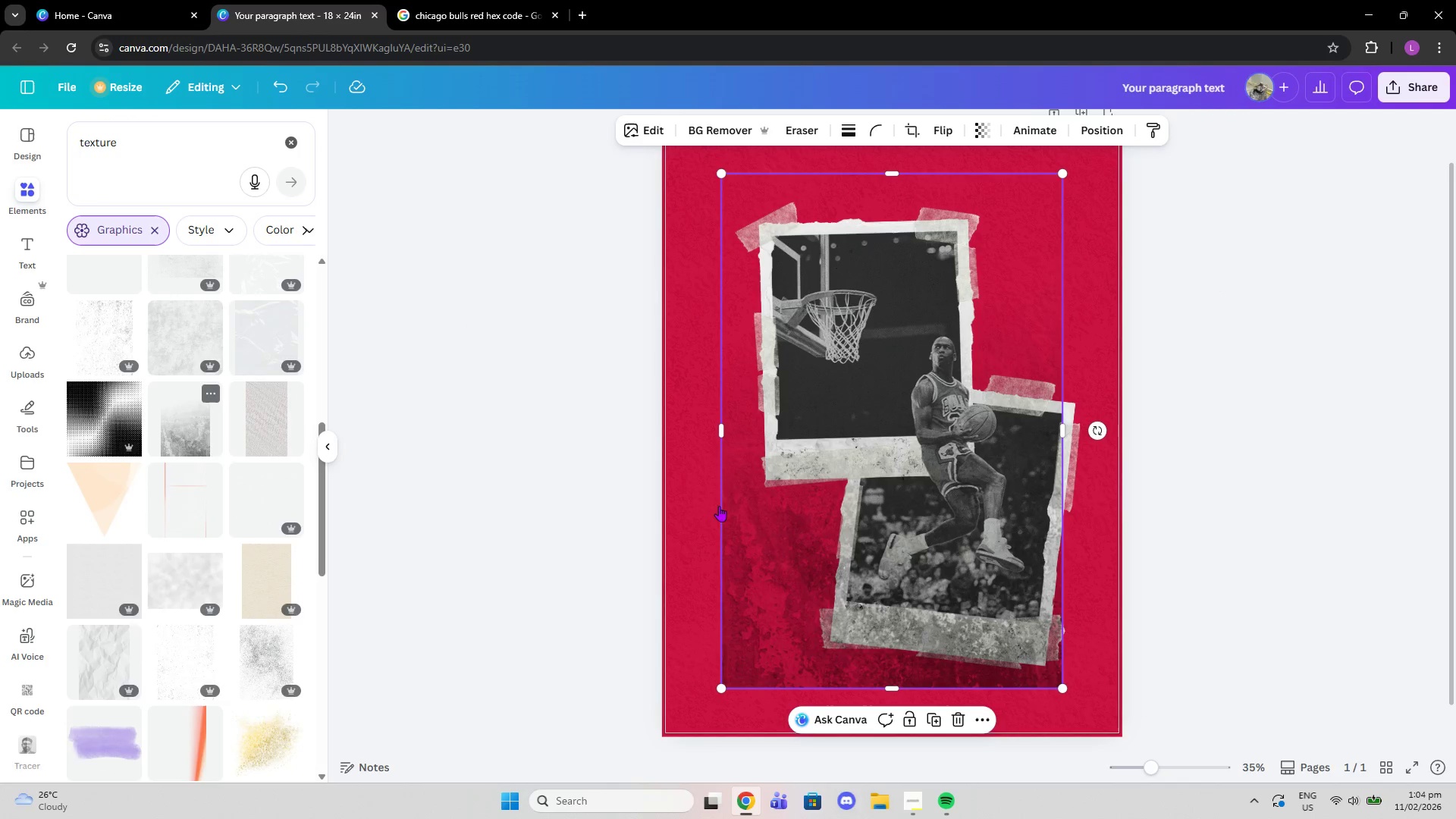 
left_click_drag(start_coordinate=[802, 547], to_coordinate=[742, 548])
 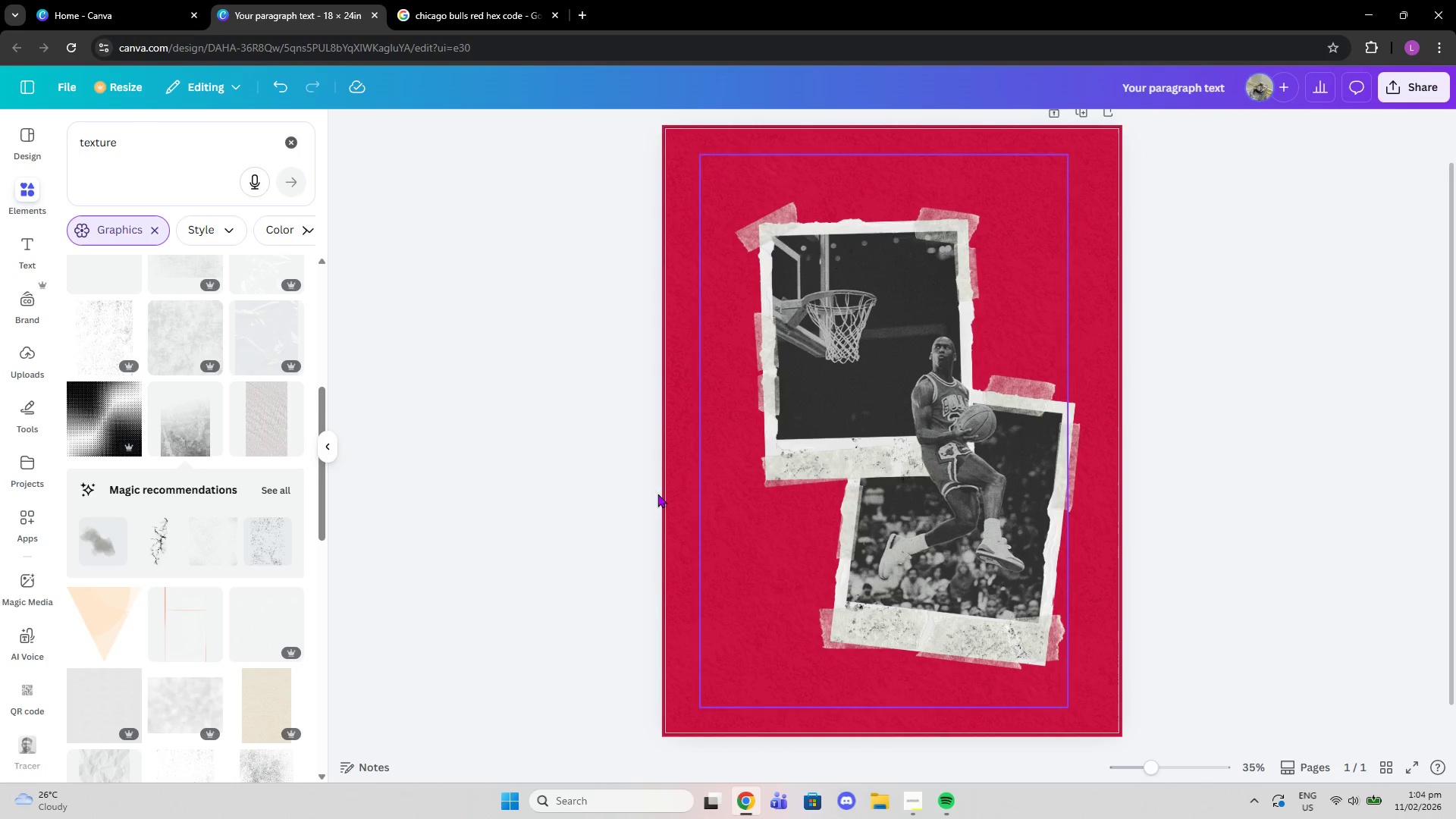 
left_click([503, 2])
 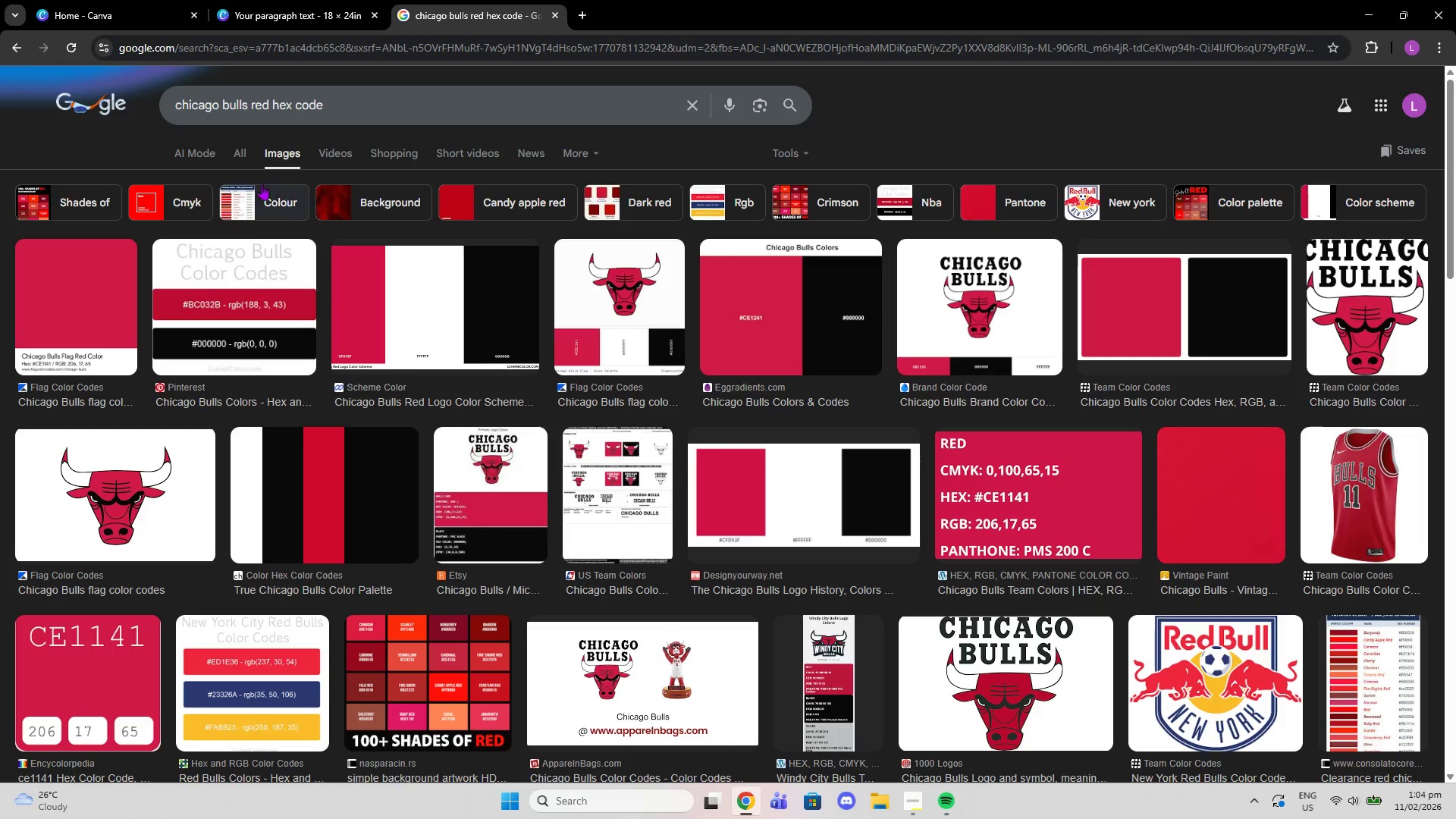 
left_click([238, 140])
 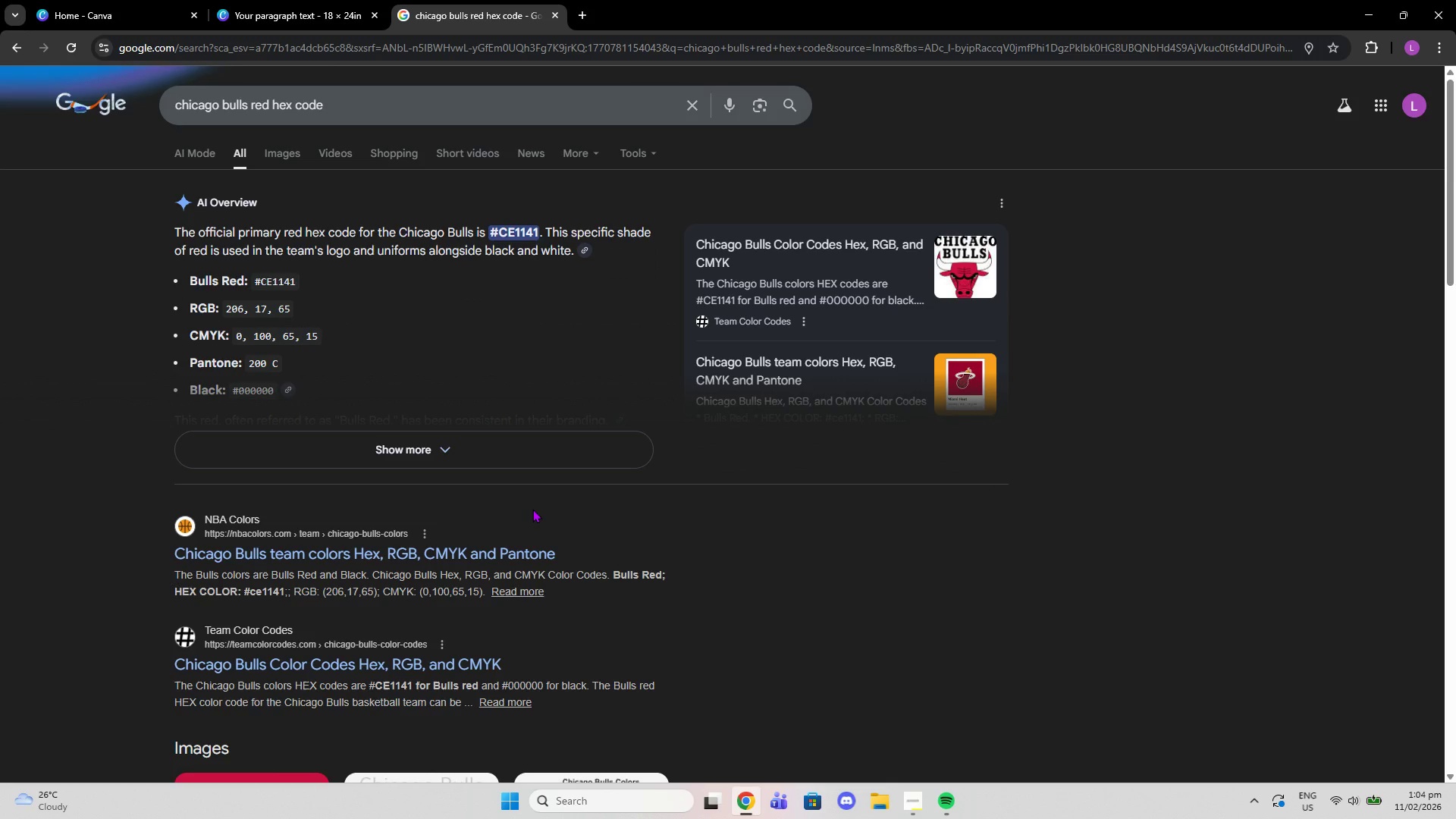 
wait(7.14)
 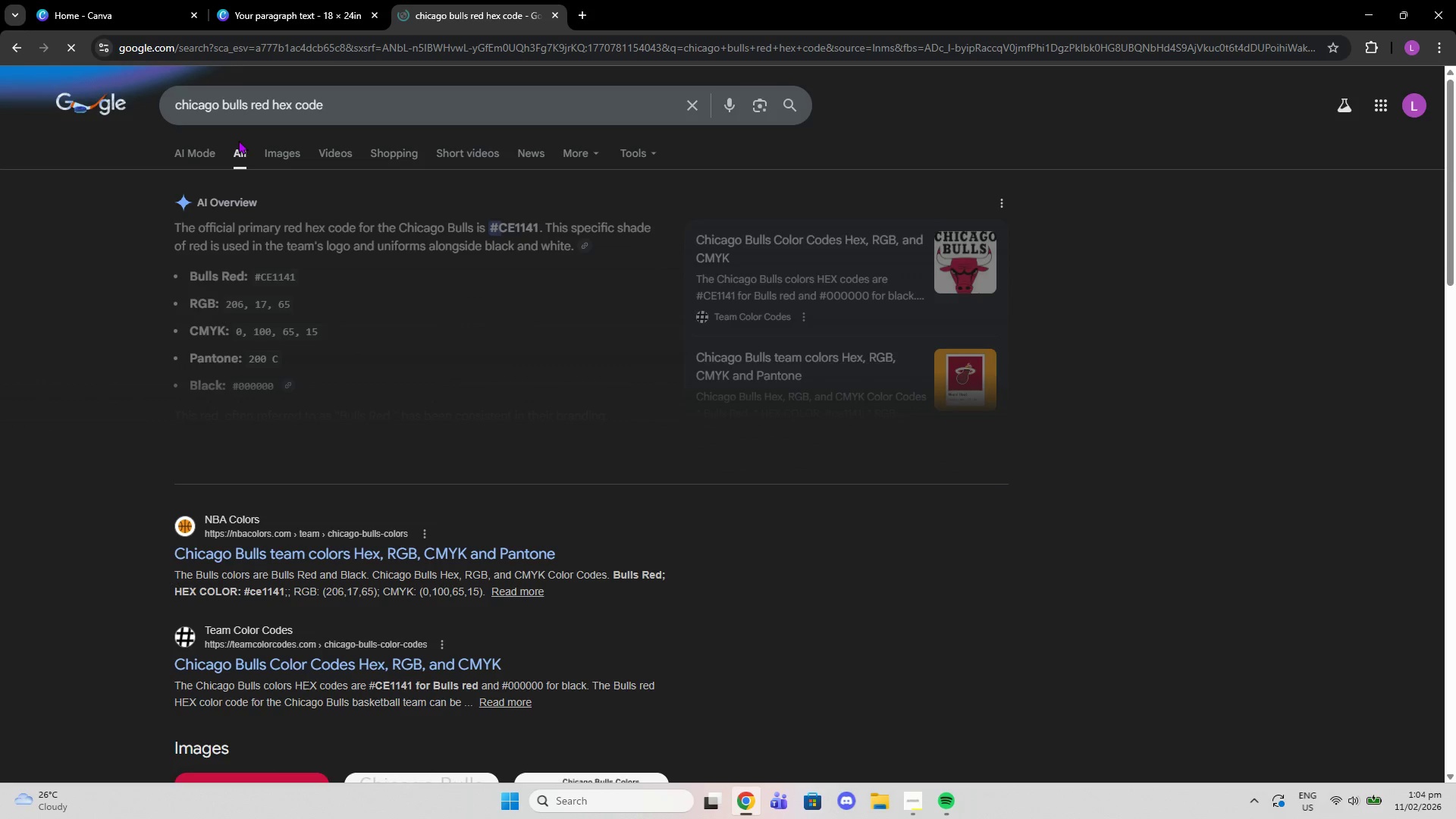 
scroll: coordinate [432, 637], scroll_direction: down, amount: 3.0
 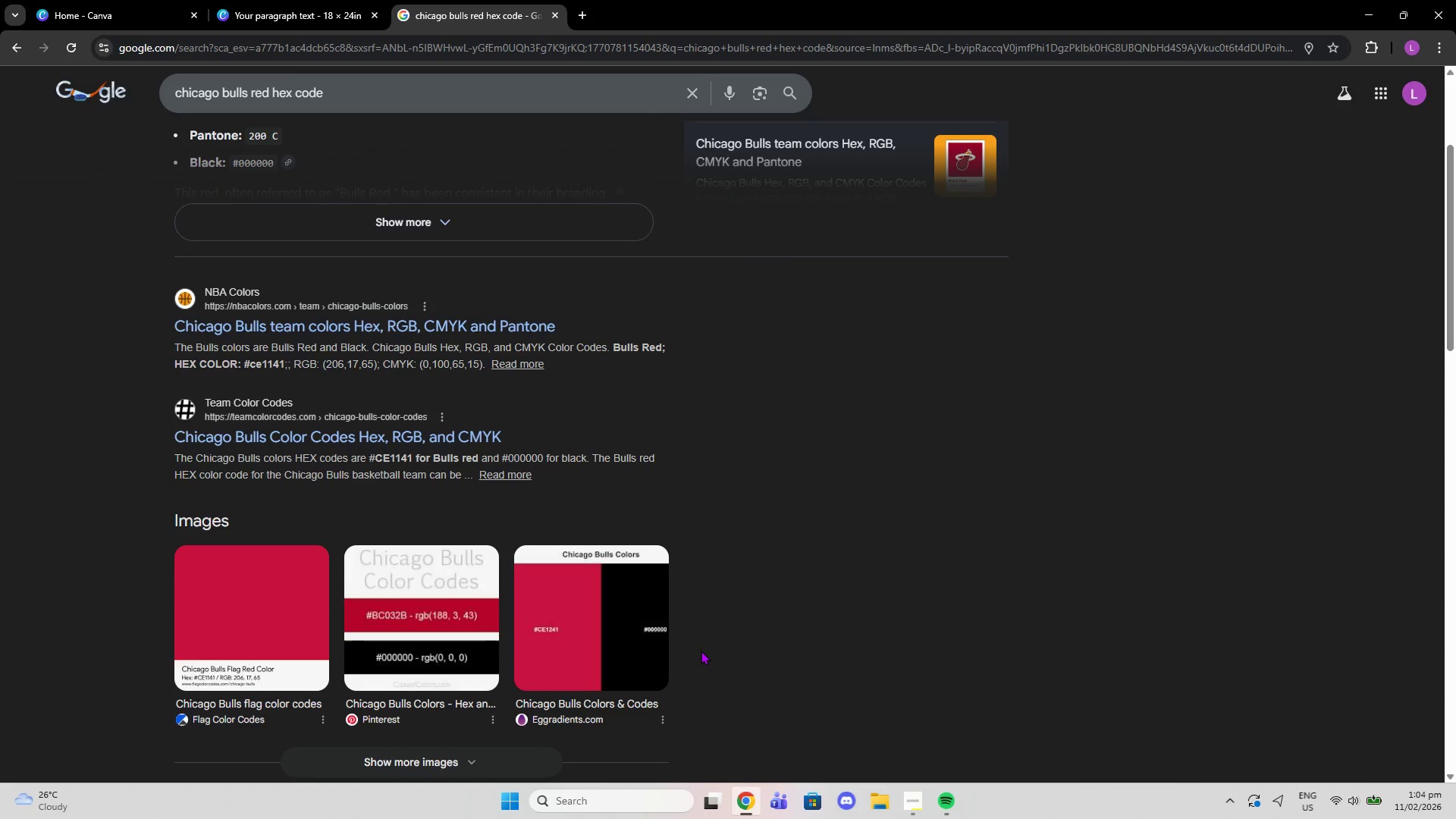 
wait(5.01)
 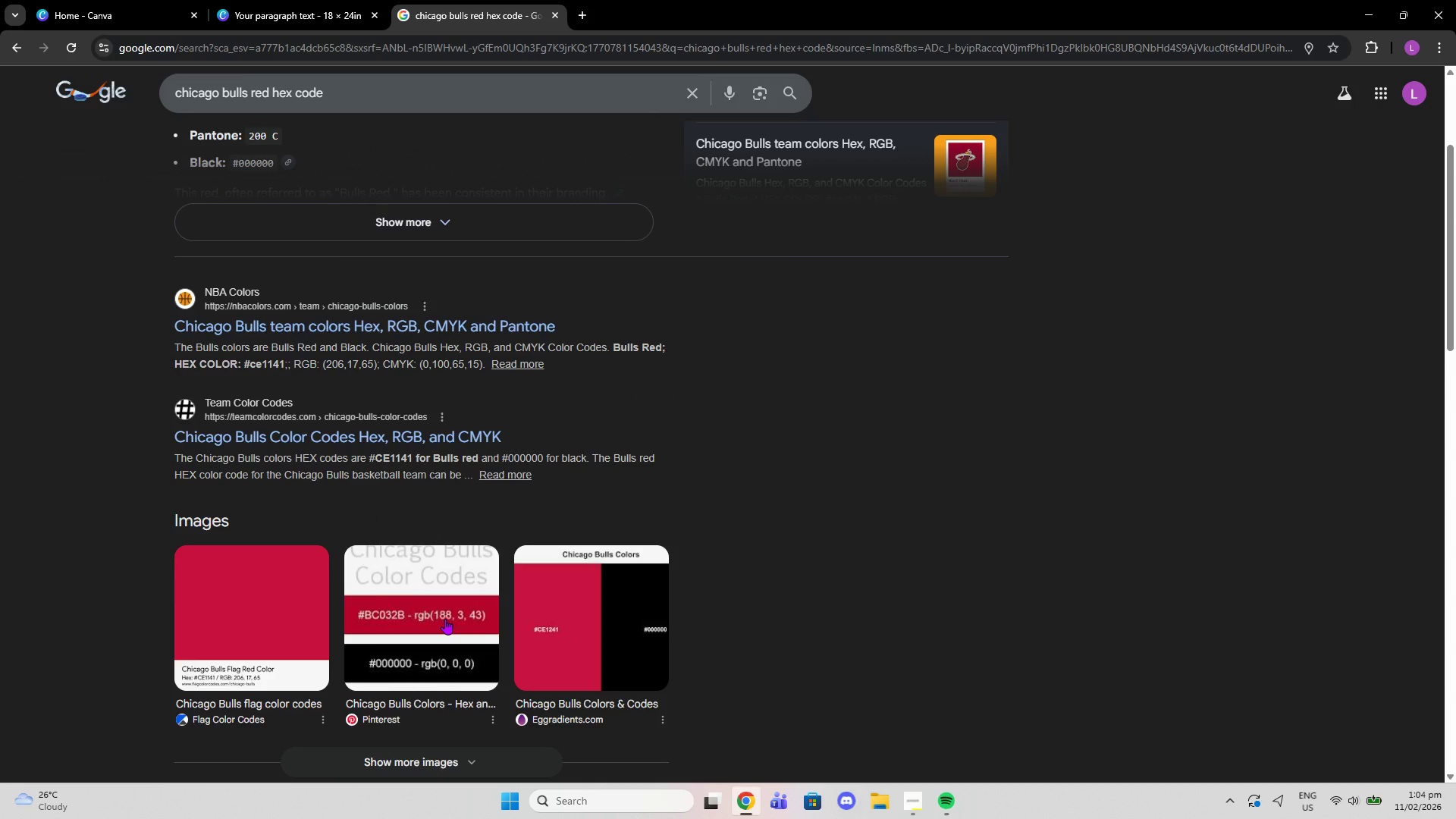 
scroll: coordinate [518, 640], scroll_direction: up, amount: 9.0
 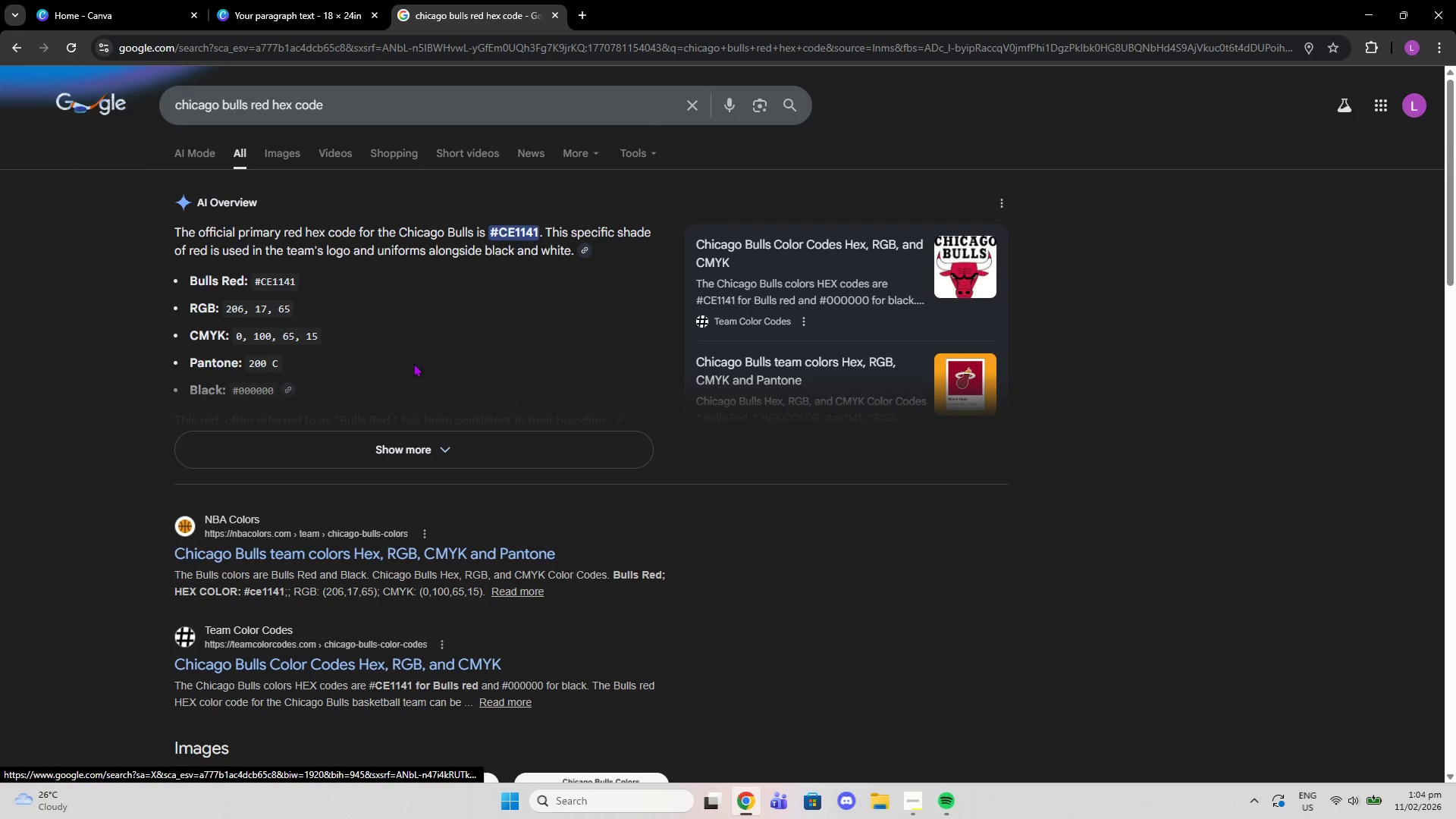 
left_click([409, 443])
 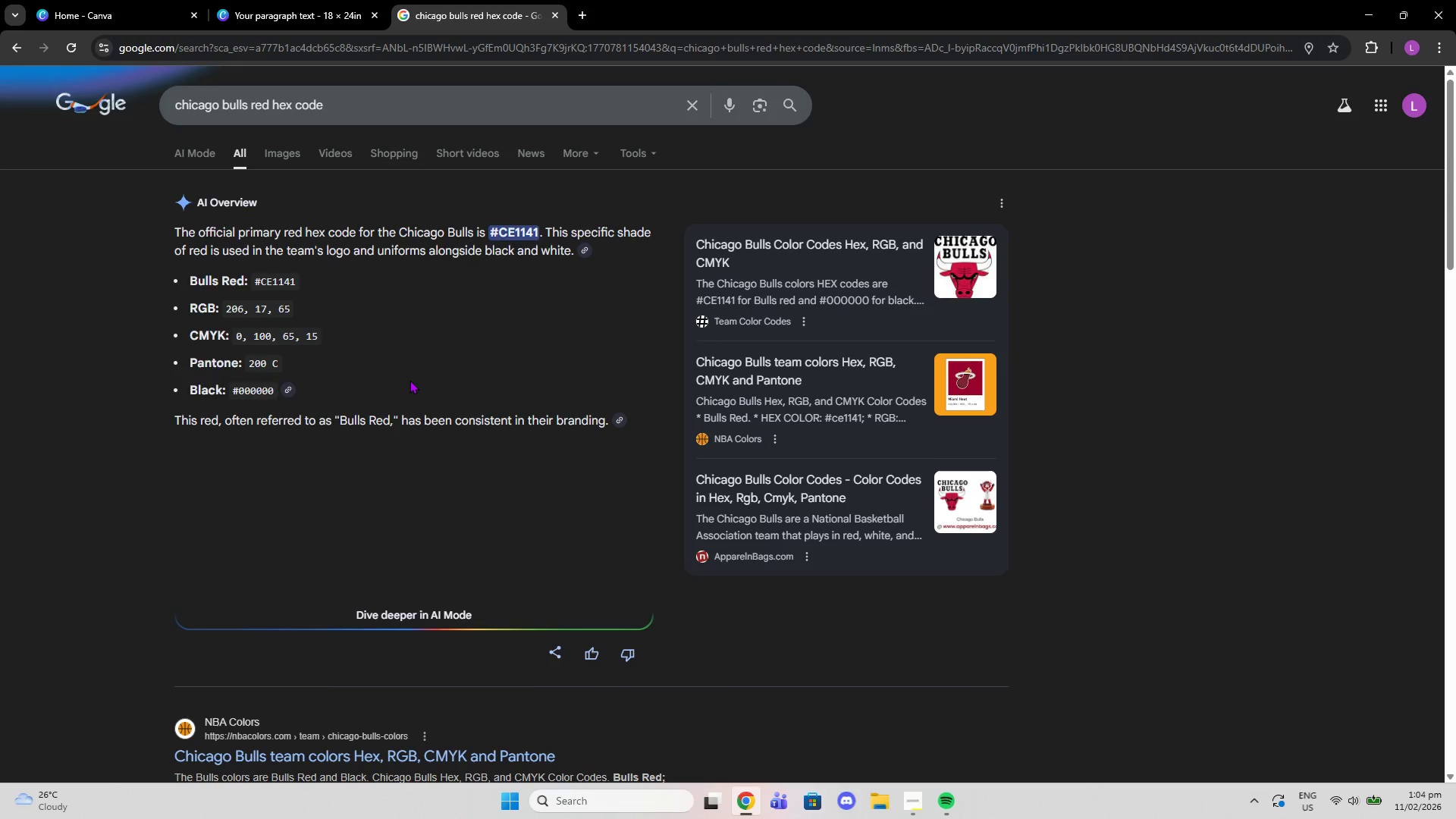 
mouse_move([267, 190])
 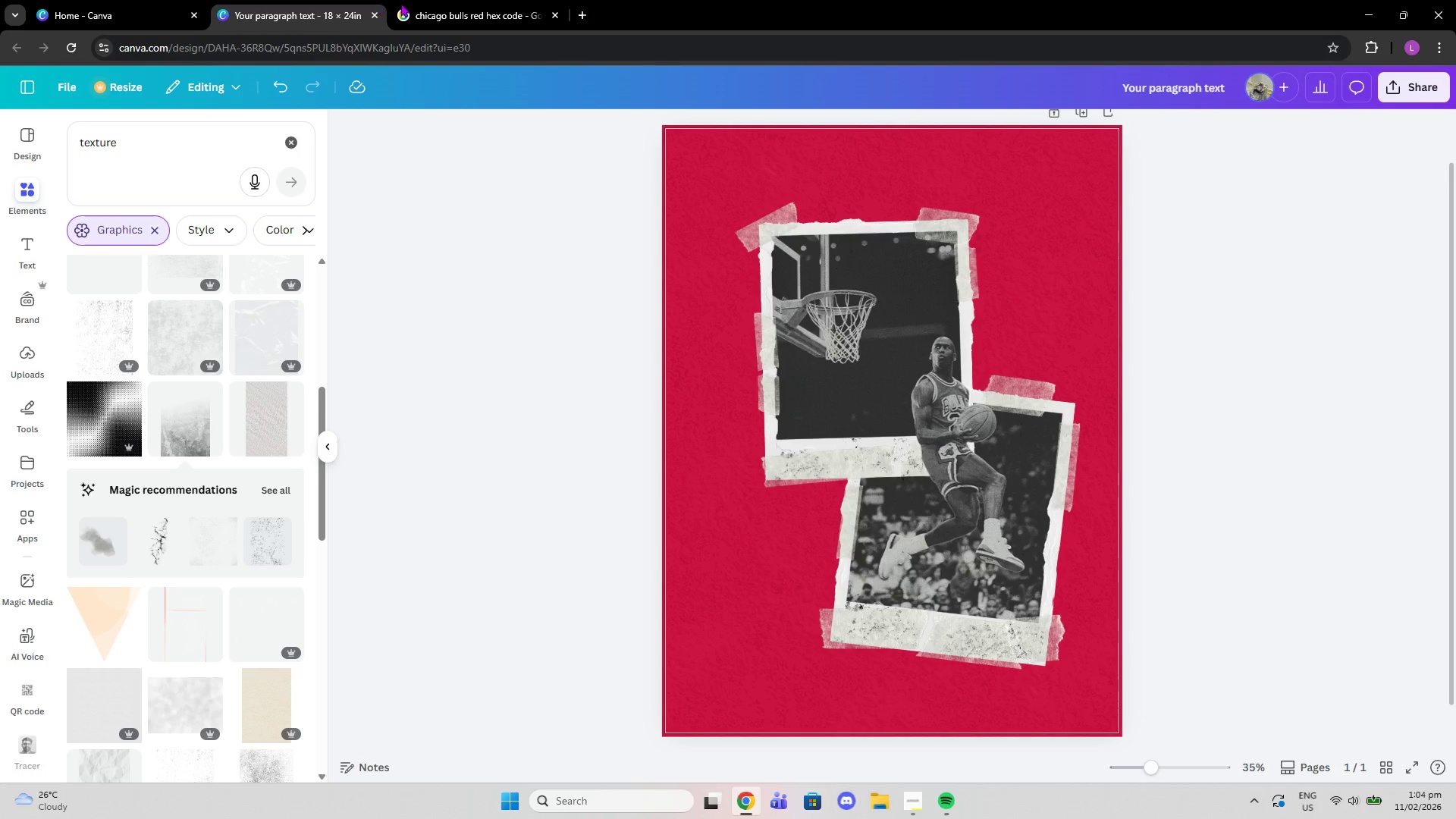 
left_click([1133, 101])